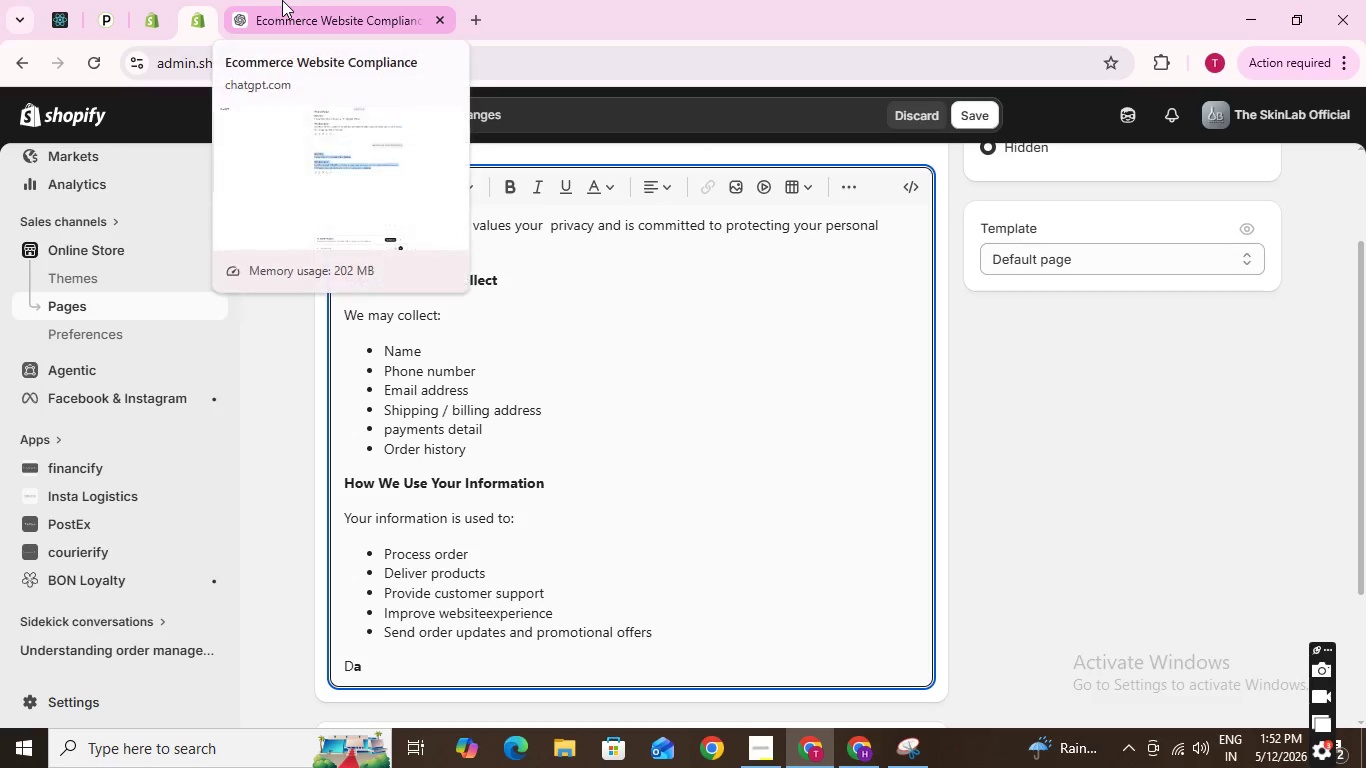 
key(Backspace)
 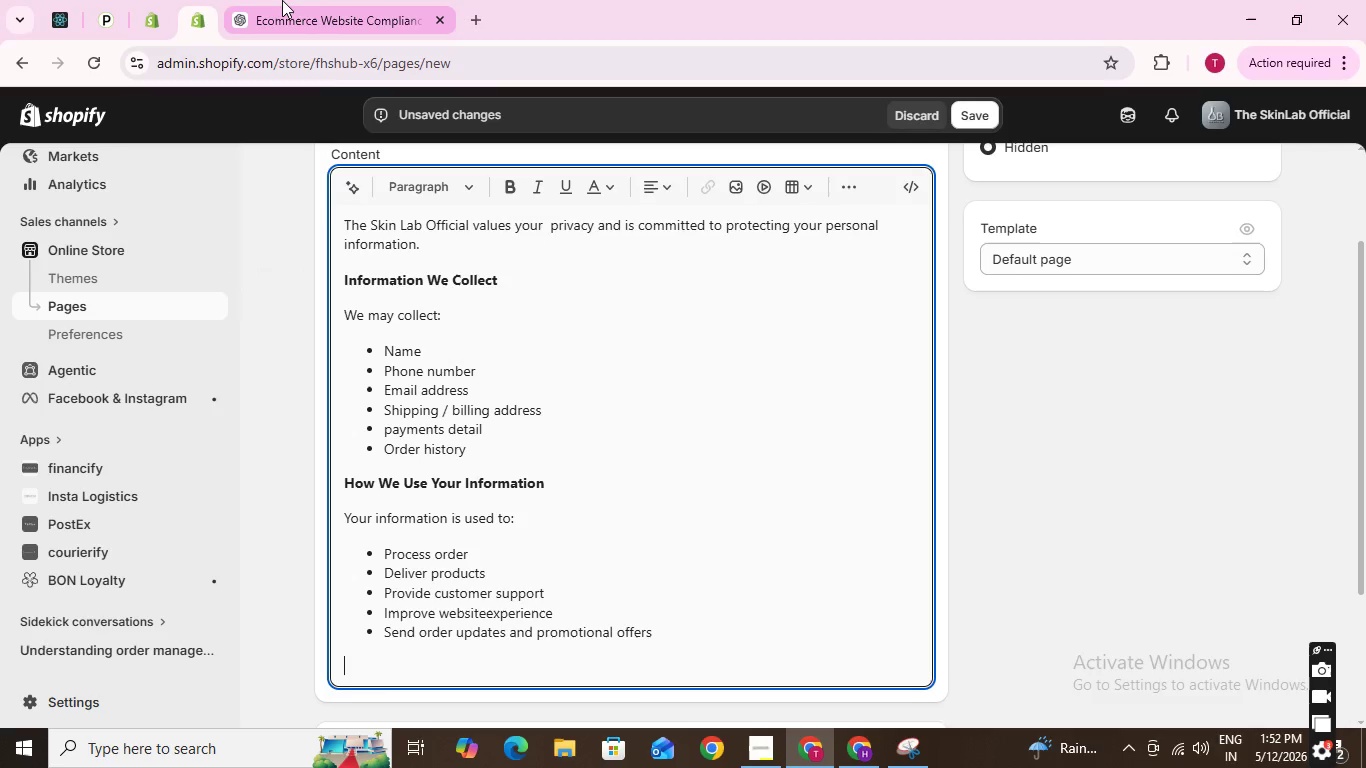 
key(Backspace)
 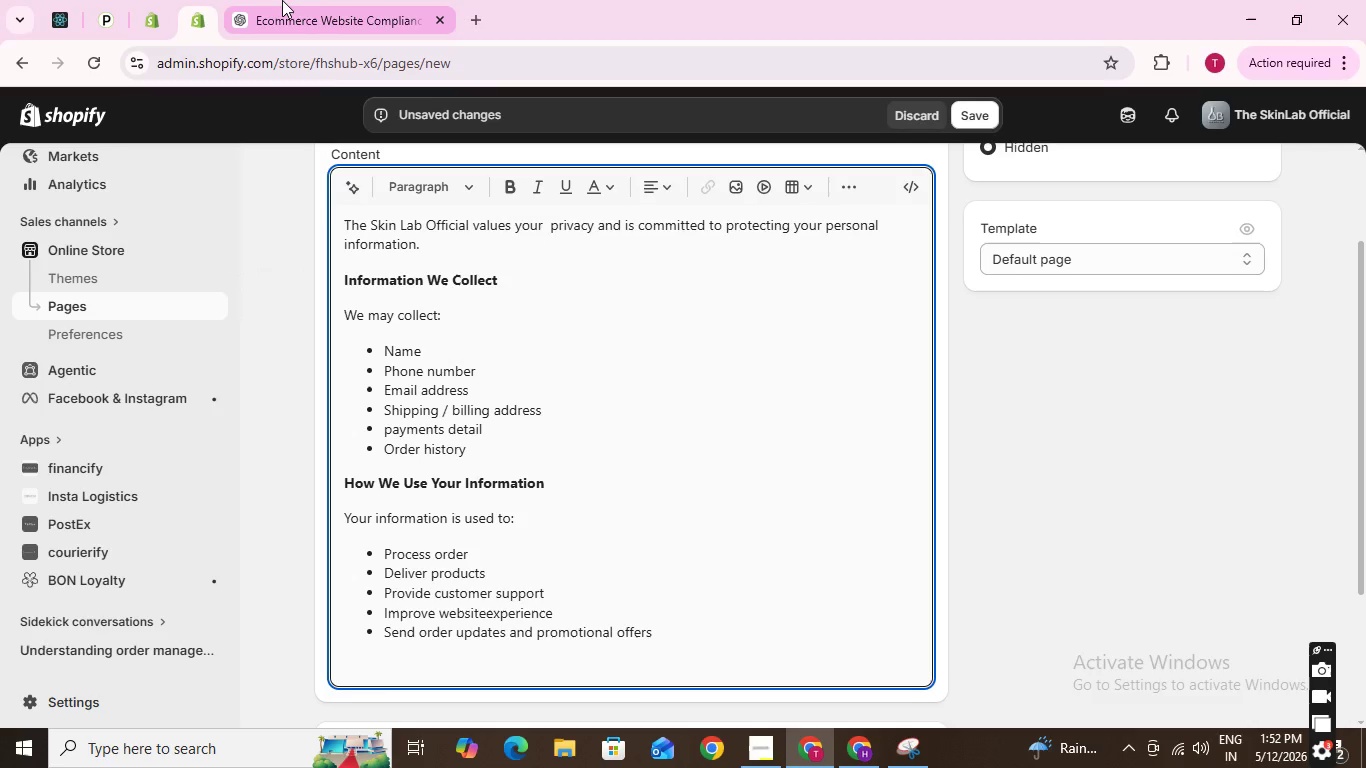 
key(Shift+ShiftLeft)
 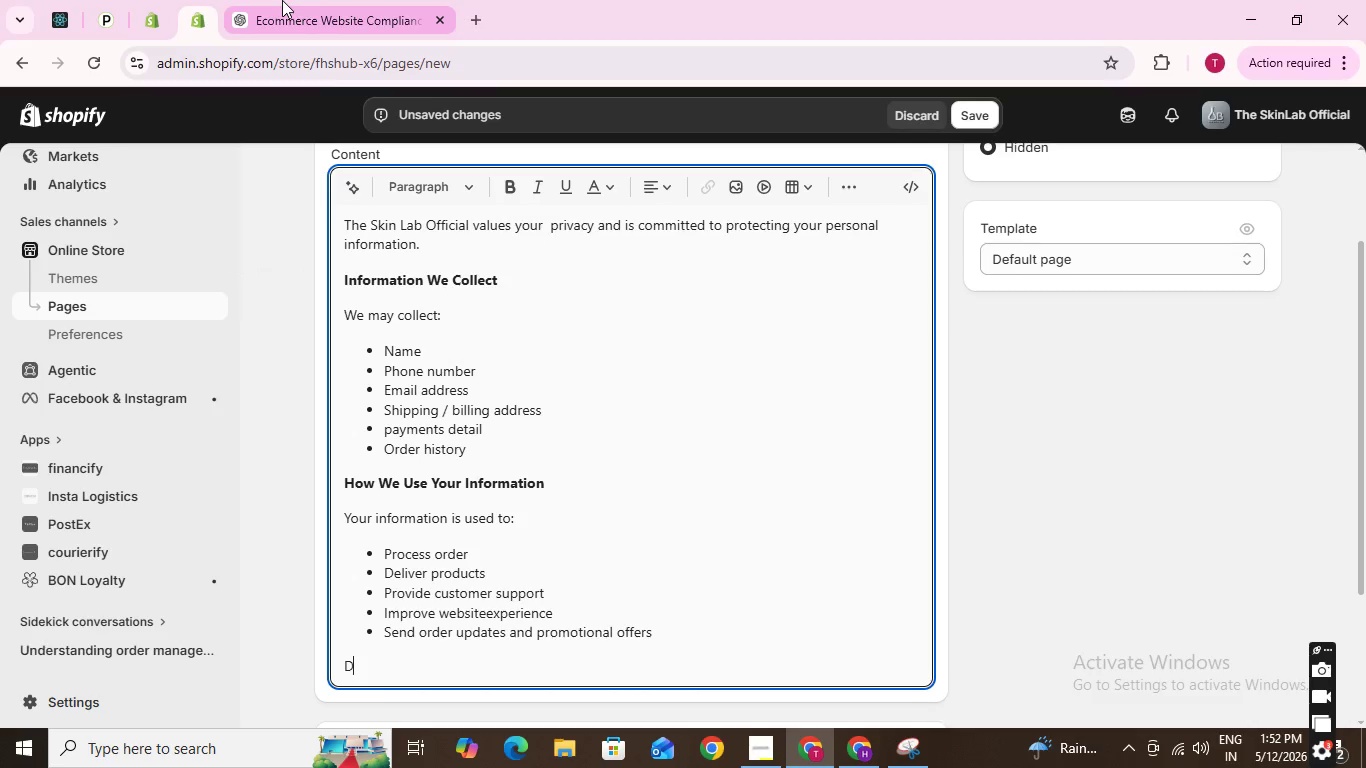 
key(Shift+D)
 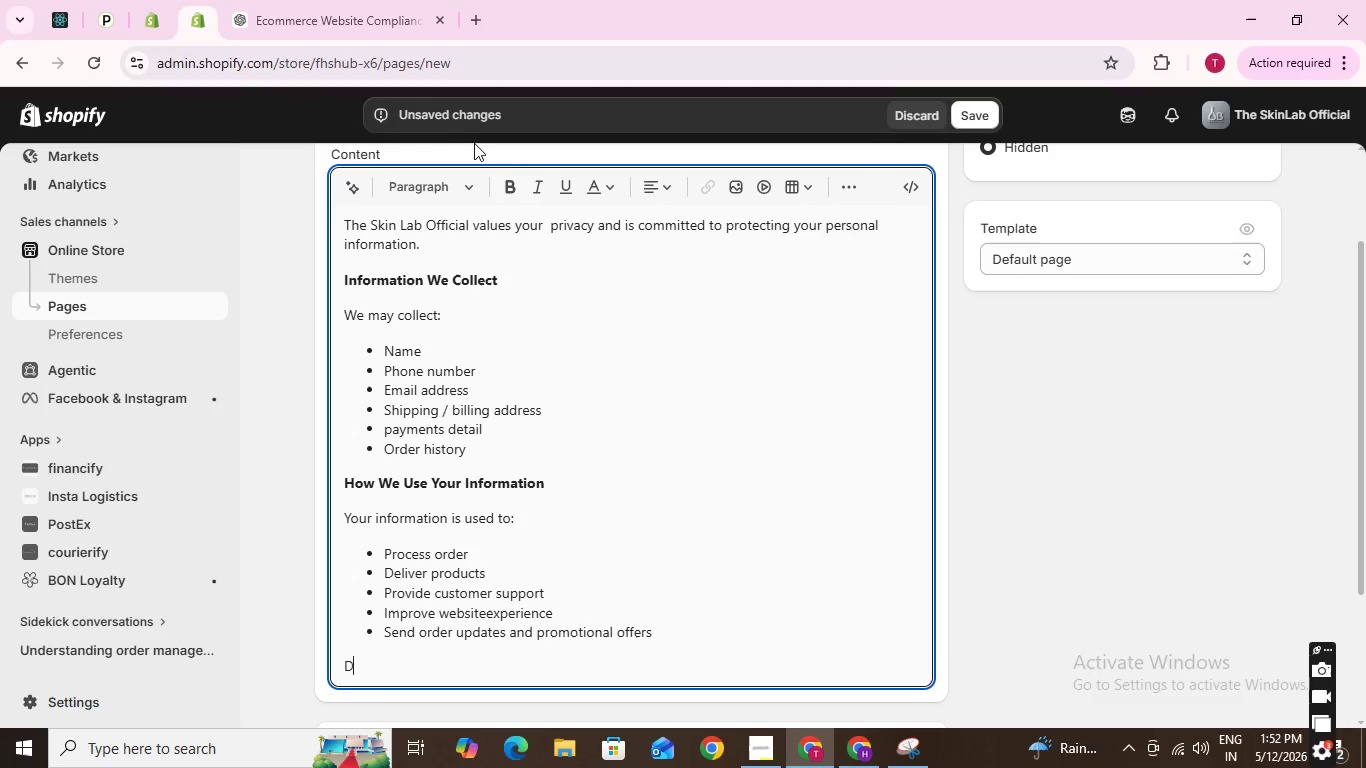 
wait(6.03)
 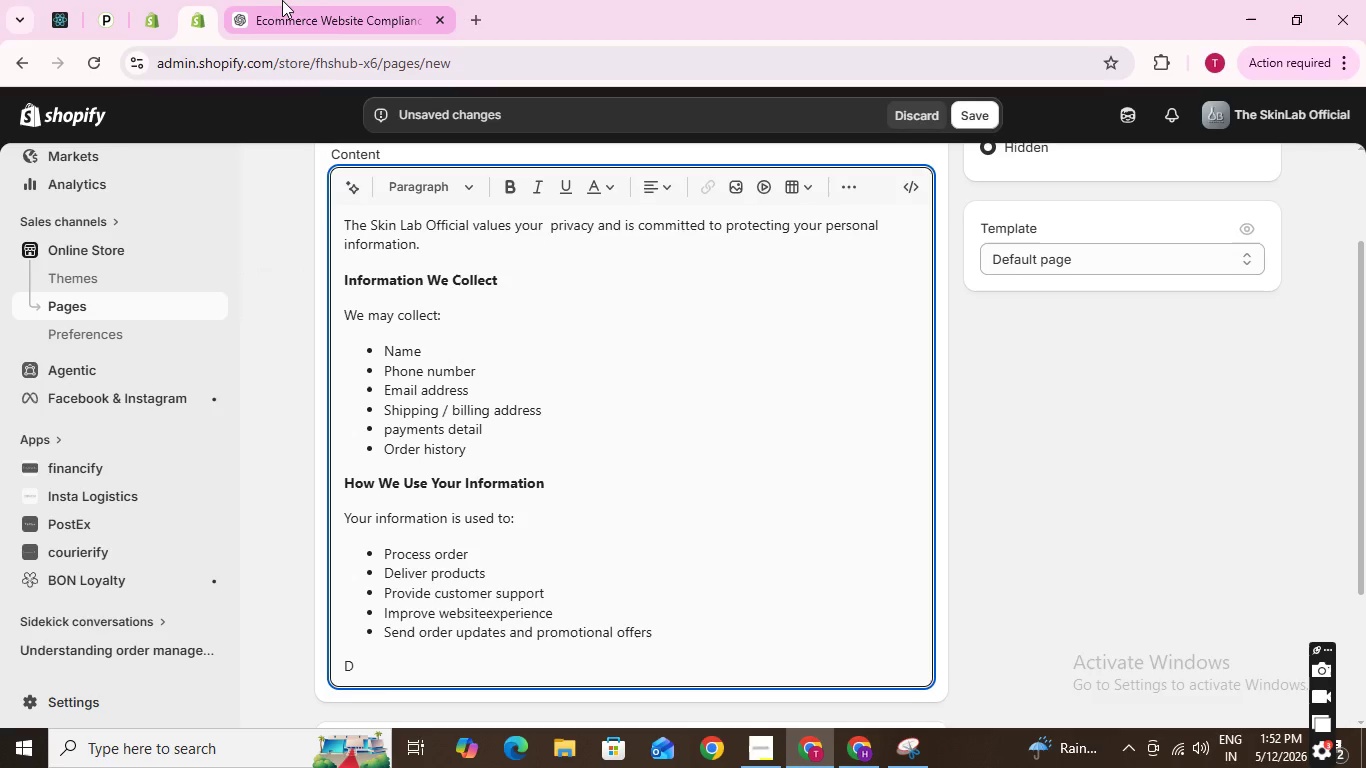 
left_click([515, 188])
 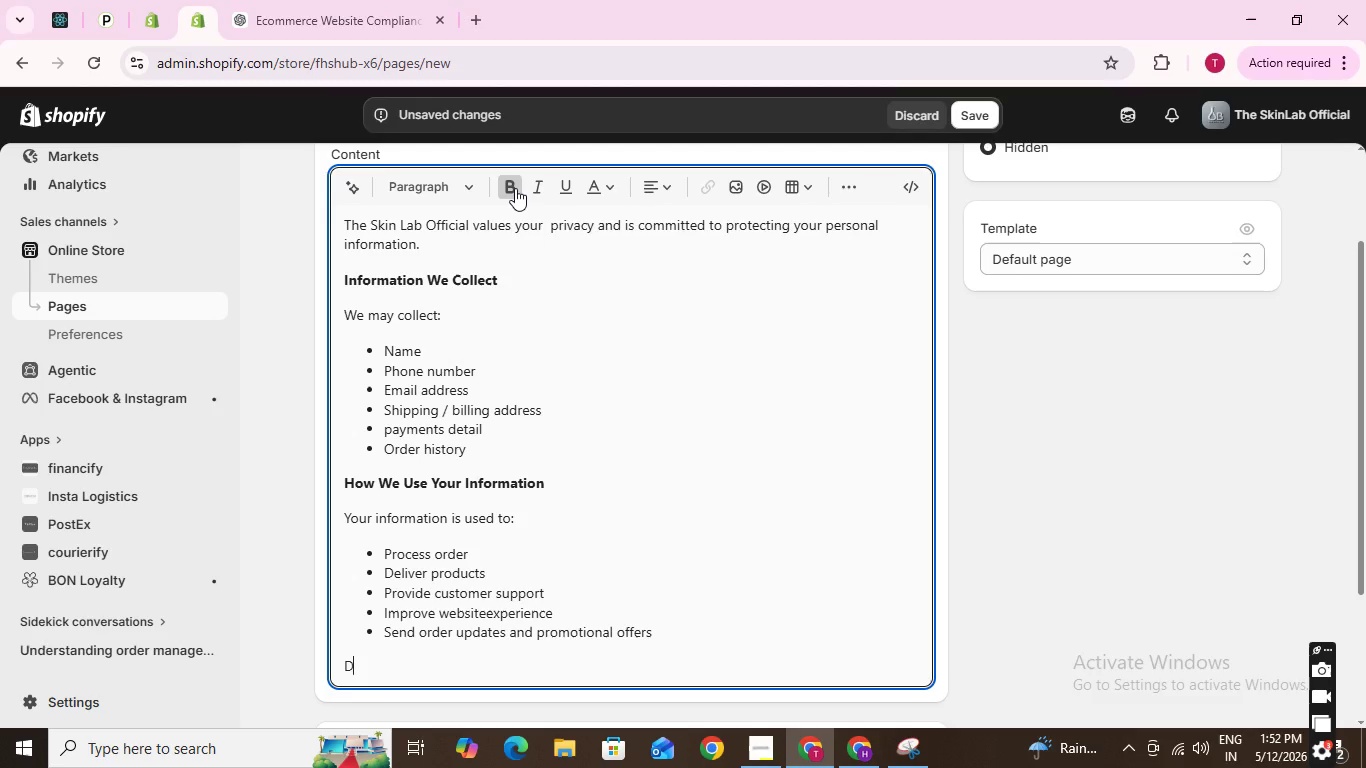 
key(Backspace)
 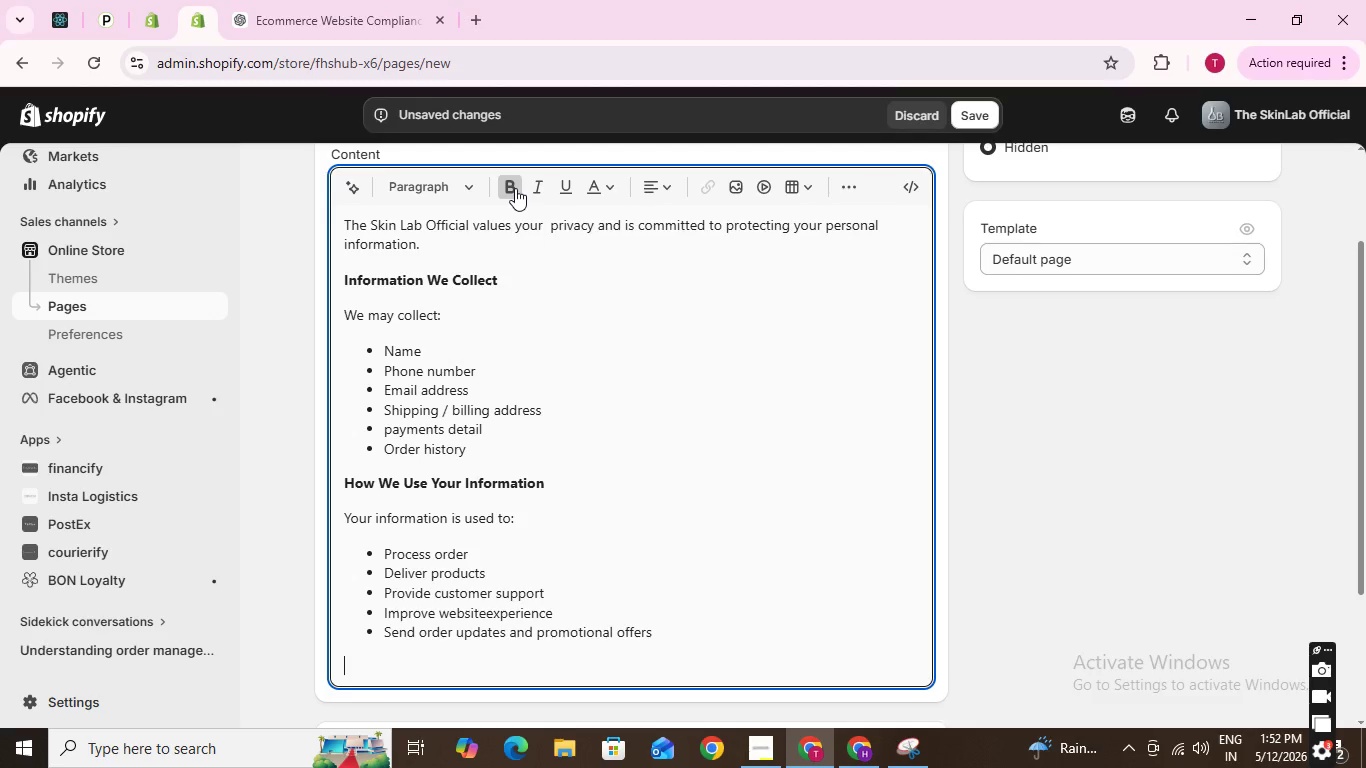 
left_click([515, 188])
 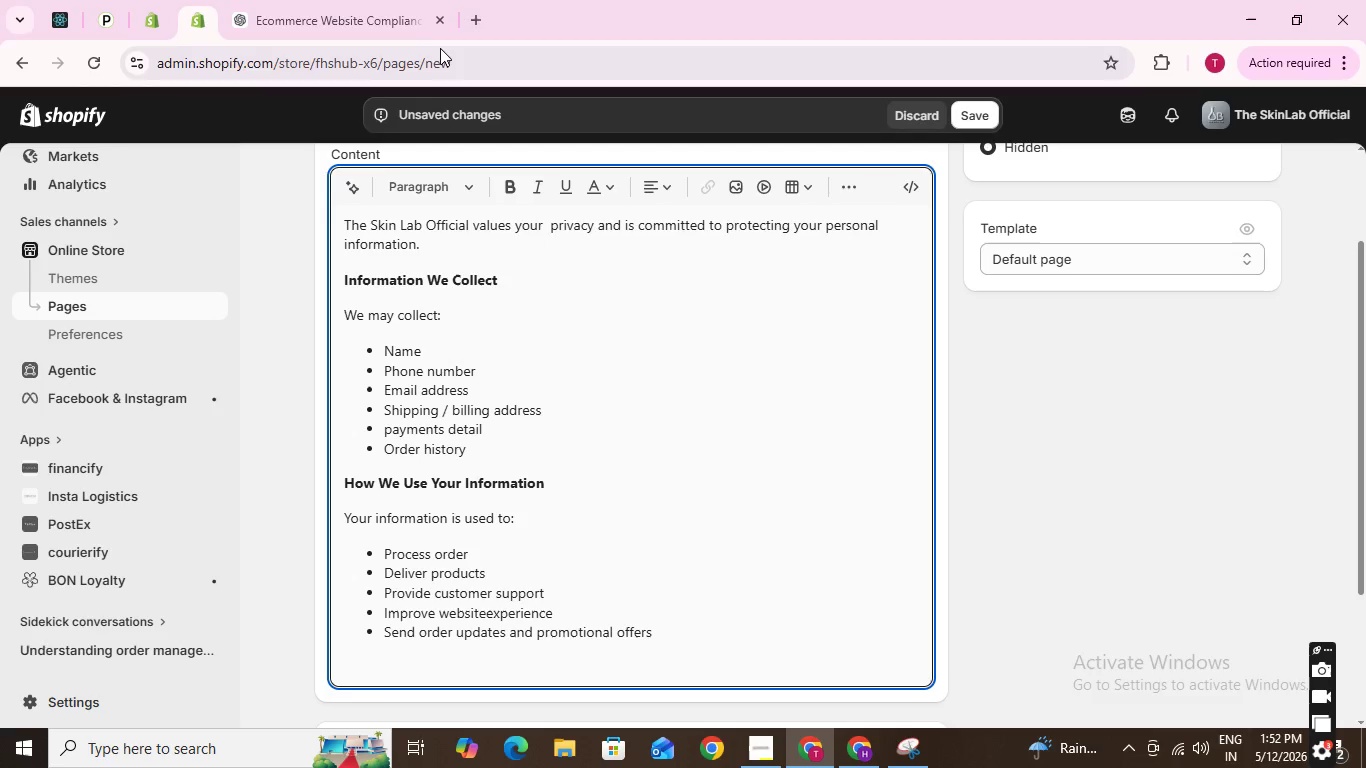 
type(Data protection)
 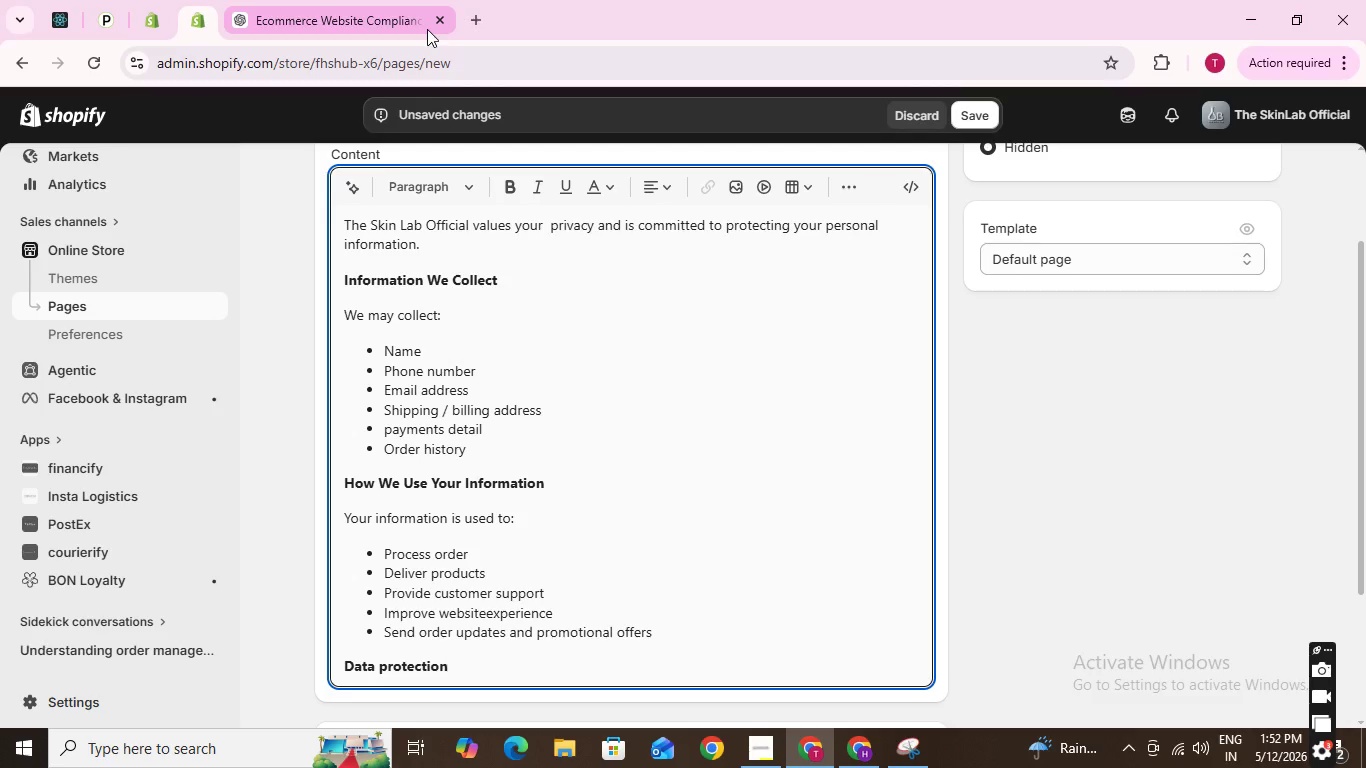 
key(Enter)
 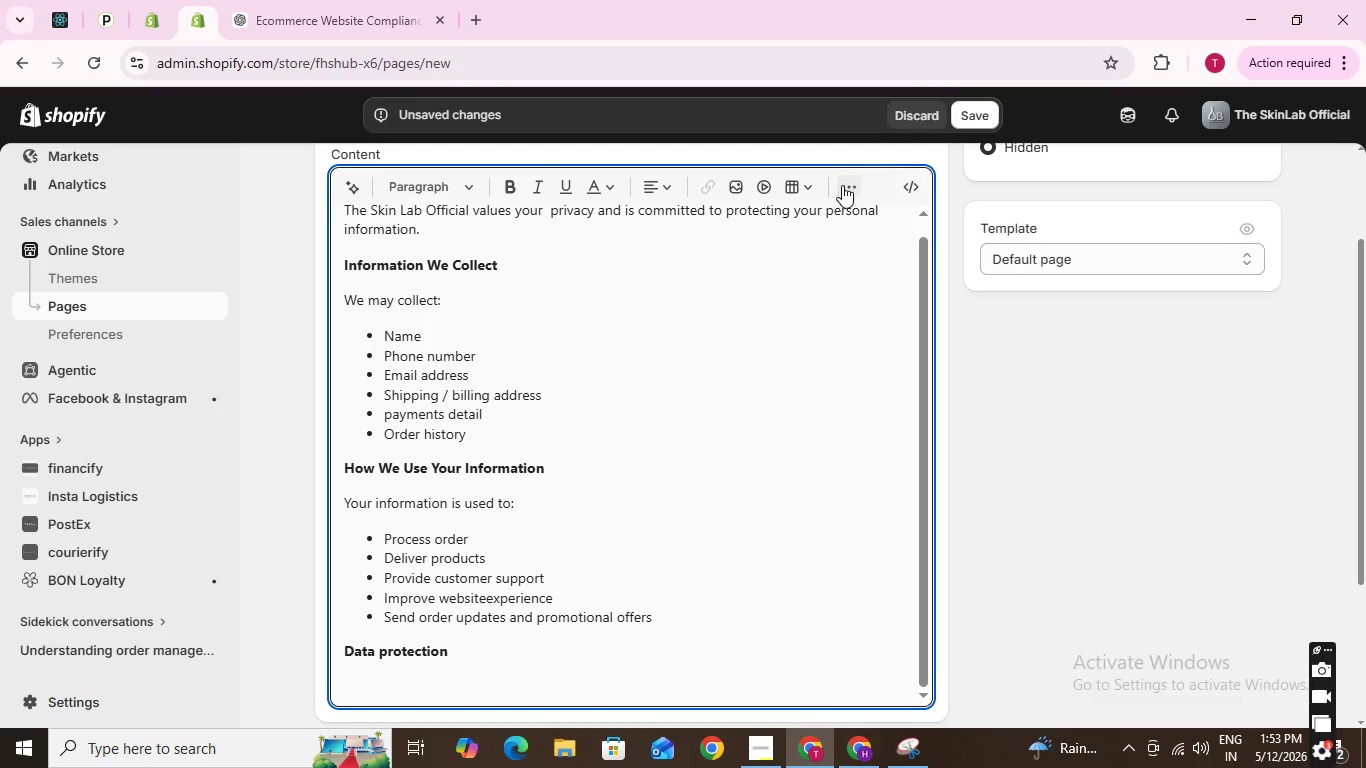 
left_click([841, 186])
 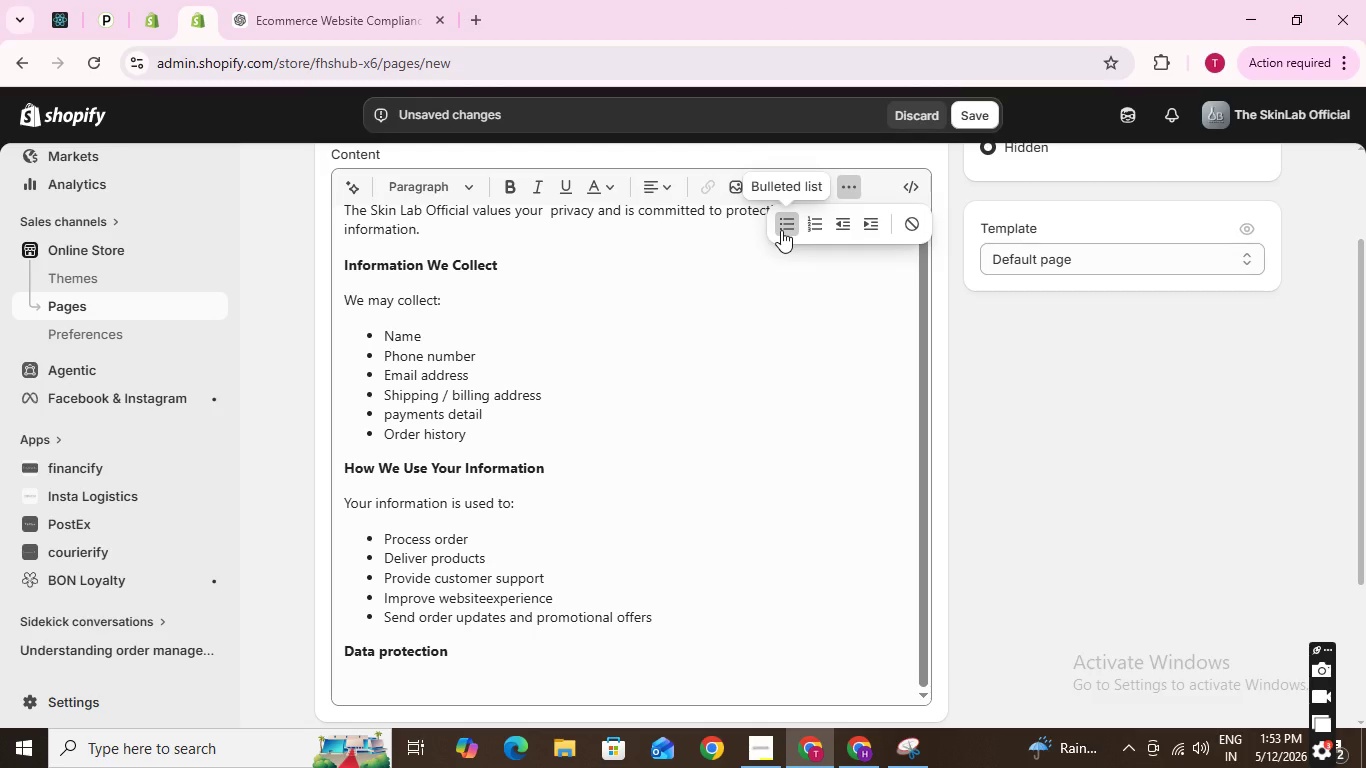 
left_click([781, 230])
 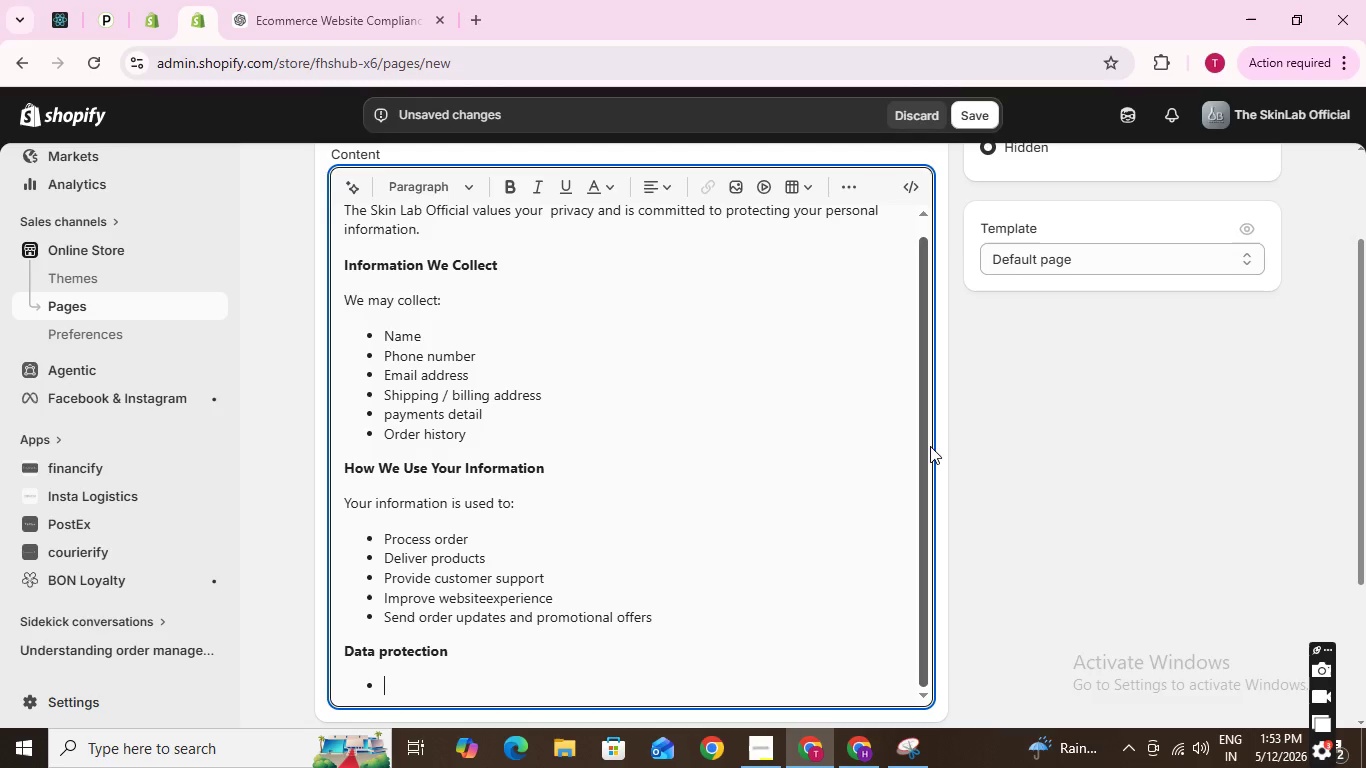 
wait(10.33)
 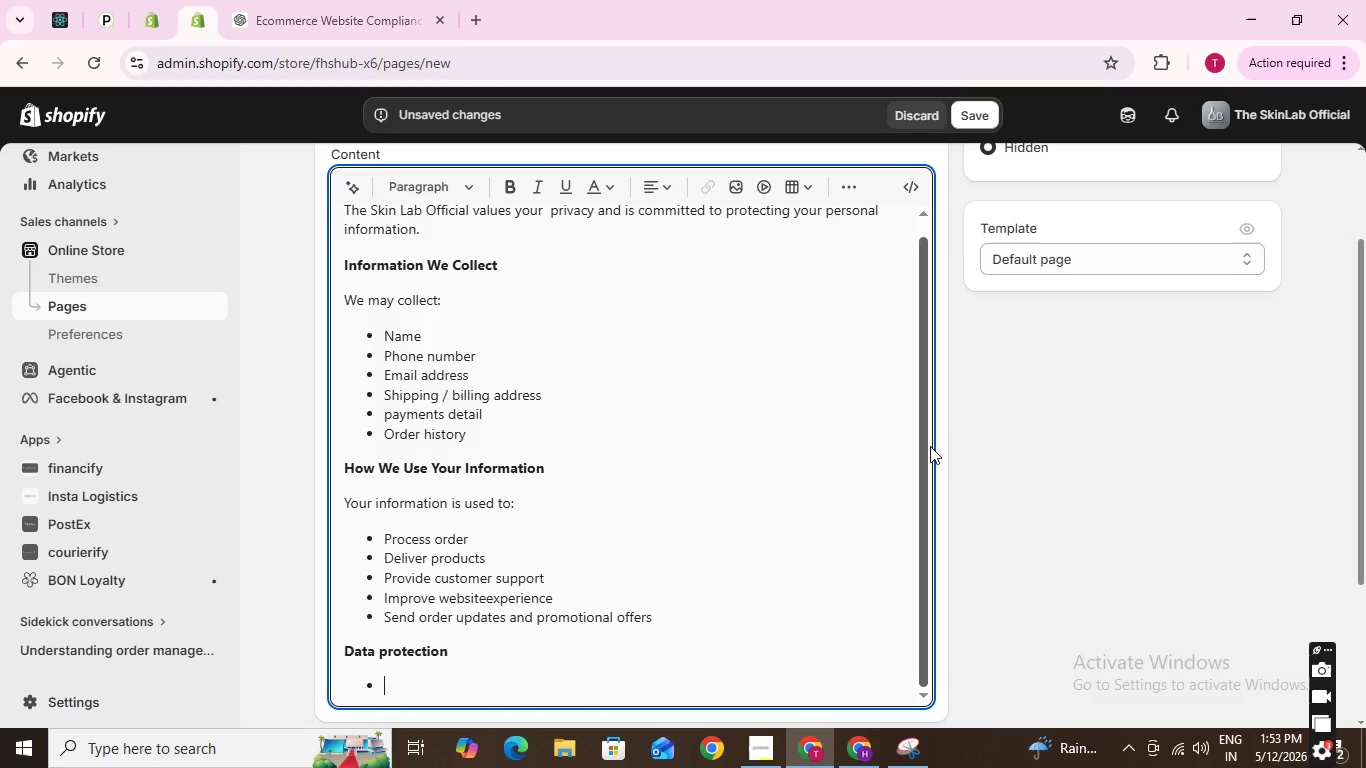 
key(Shift+ShiftLeft)
 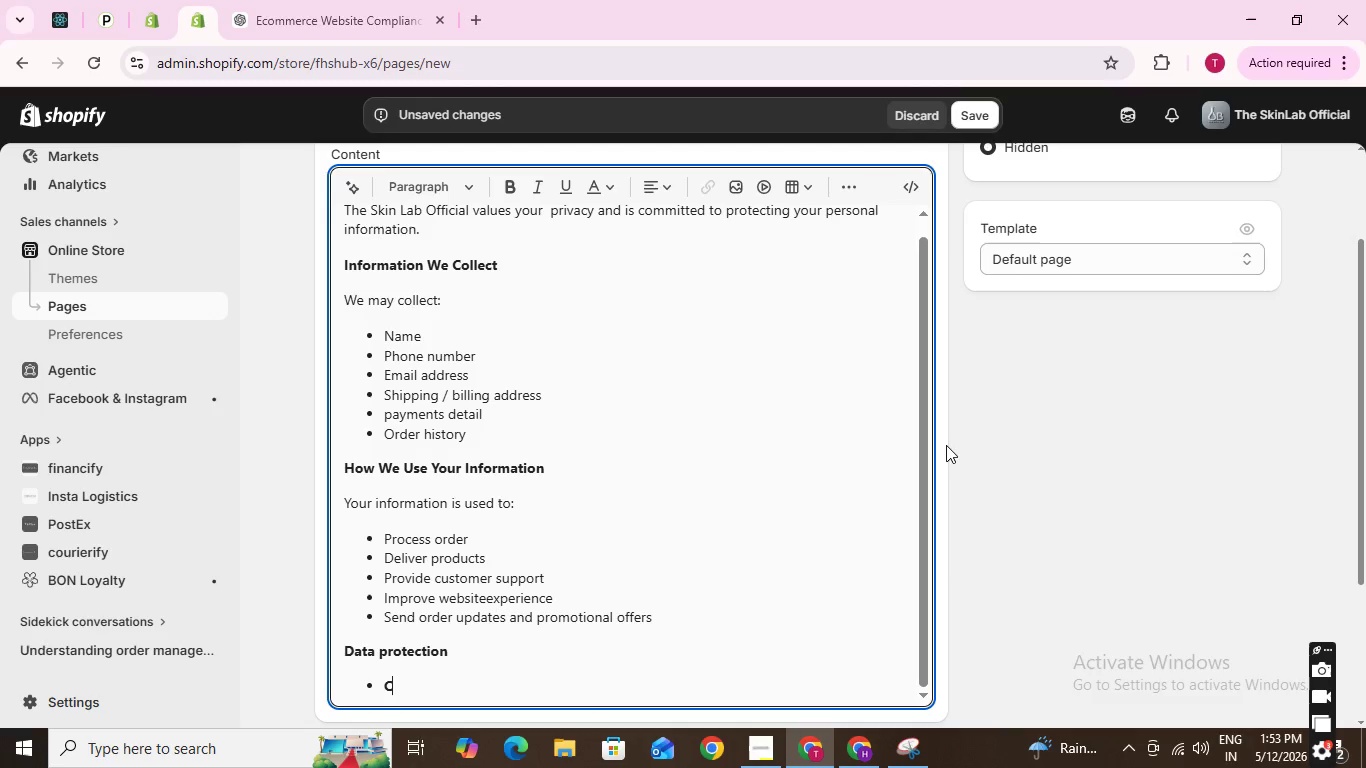 
key(Shift+C)
 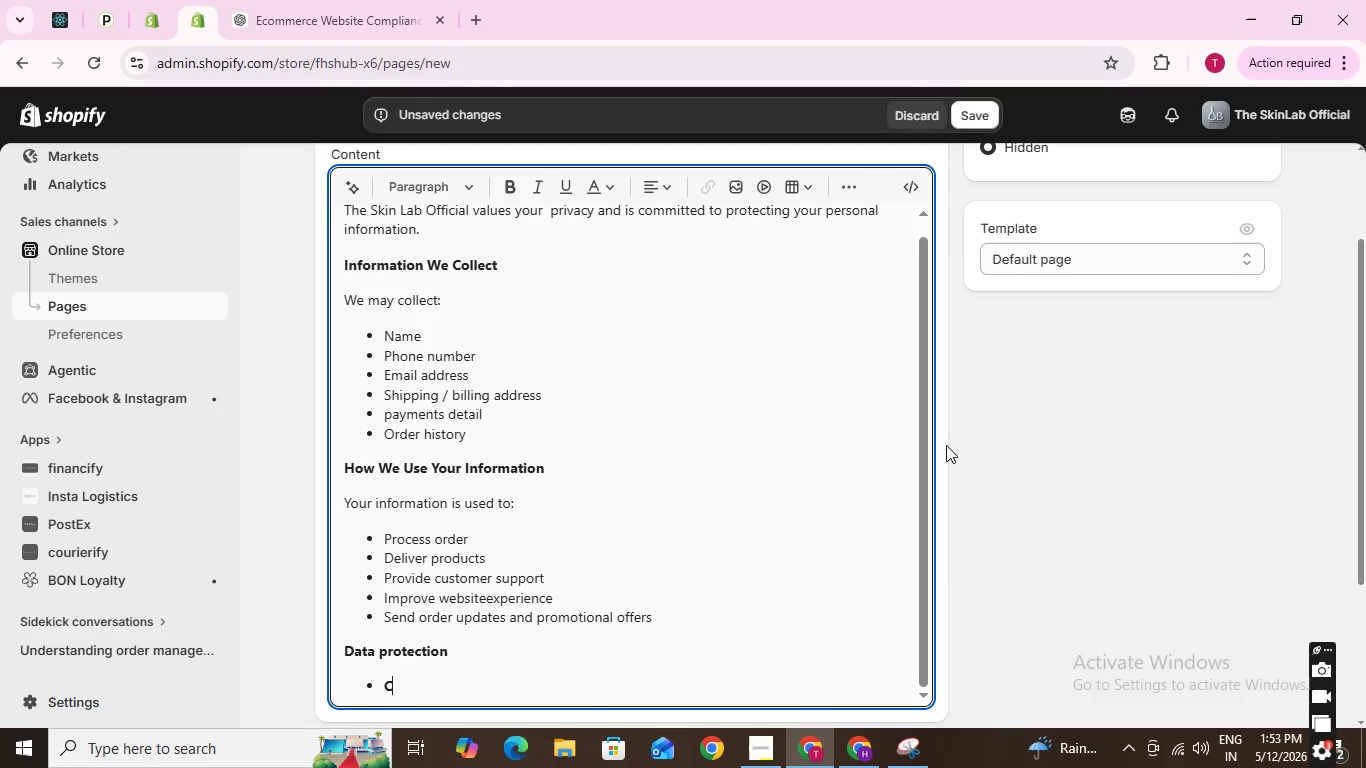 
key(Backspace)
 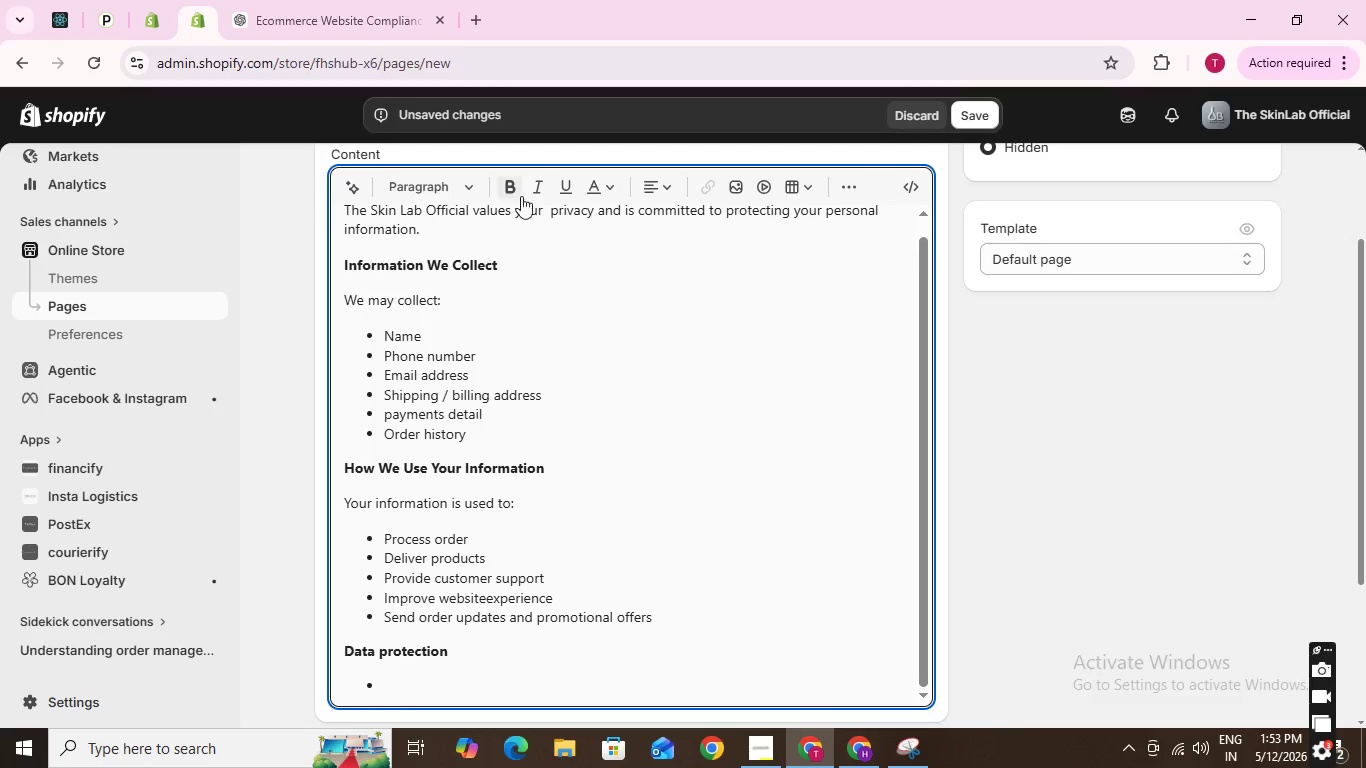 
left_click([511, 189])
 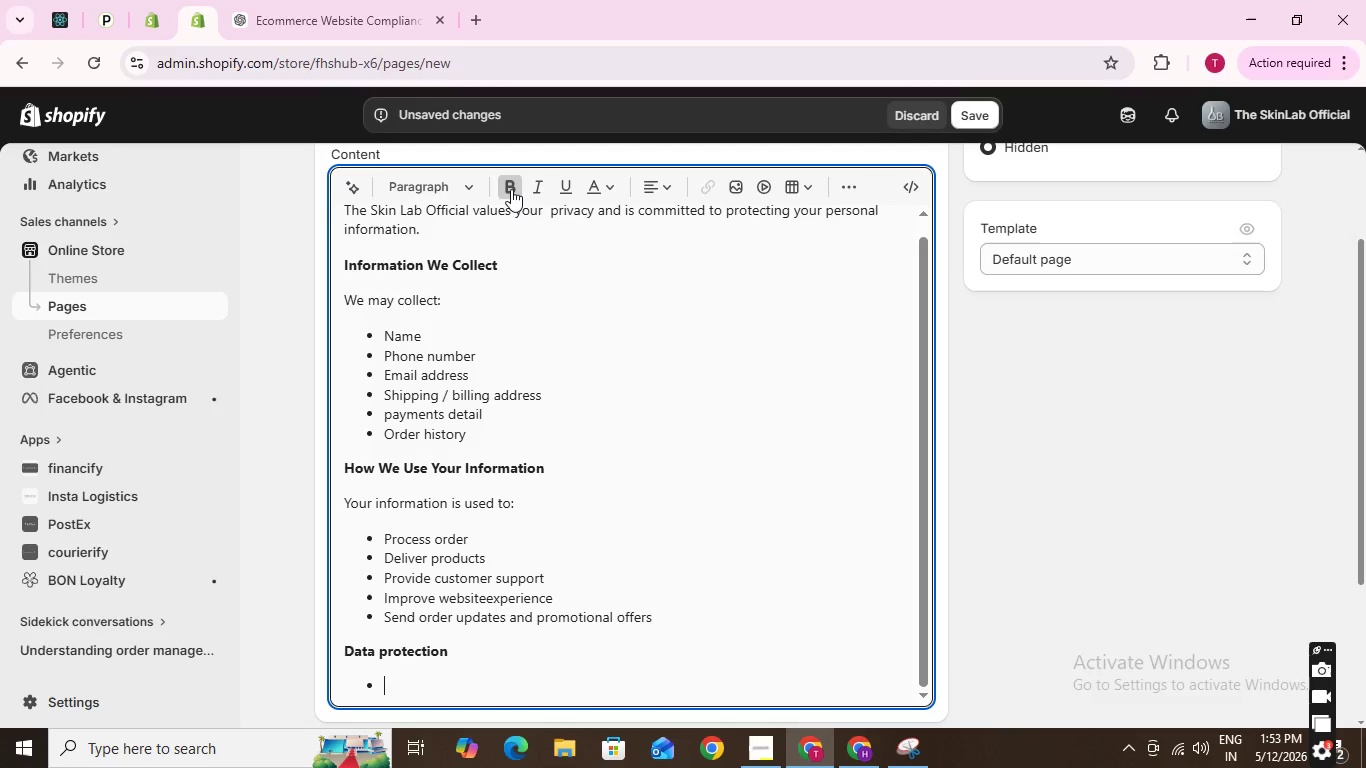 
type(Customer)
 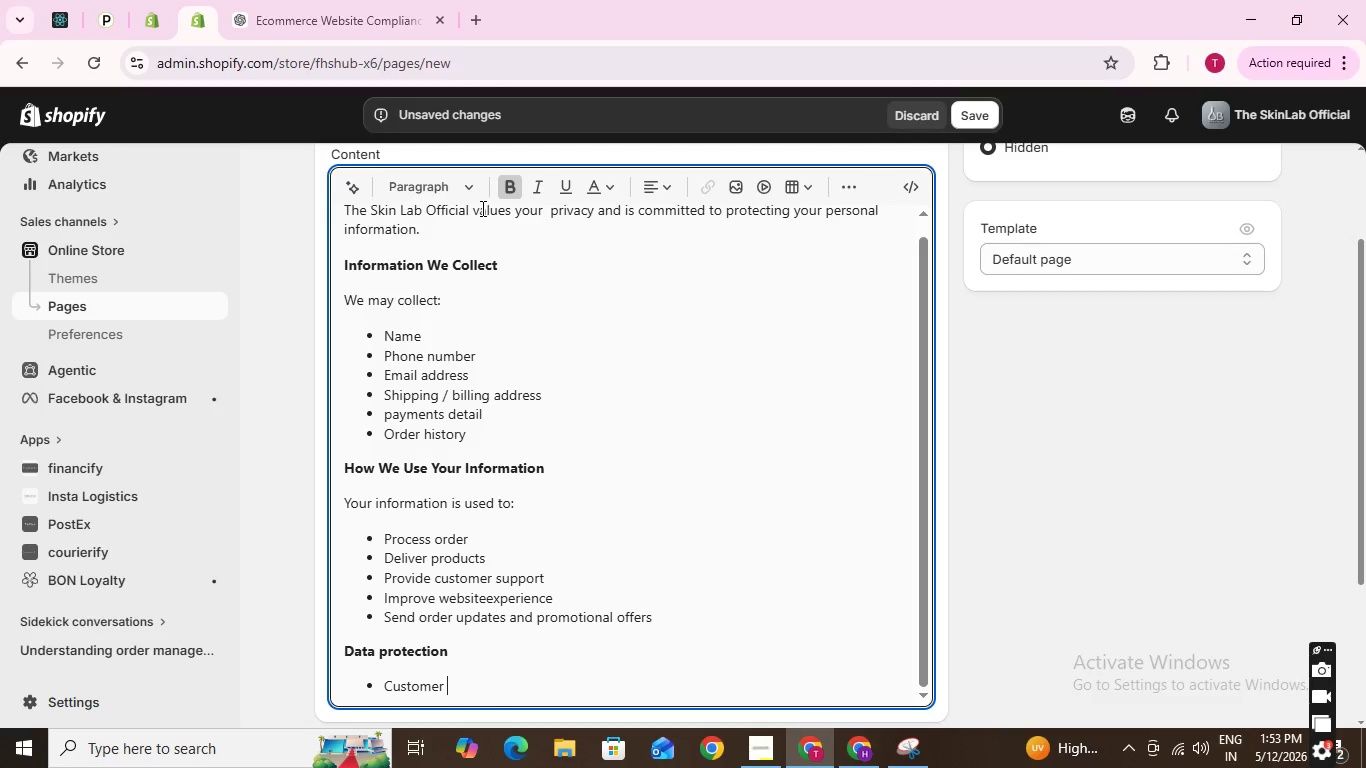 
type( information is kept secure and confidence)
 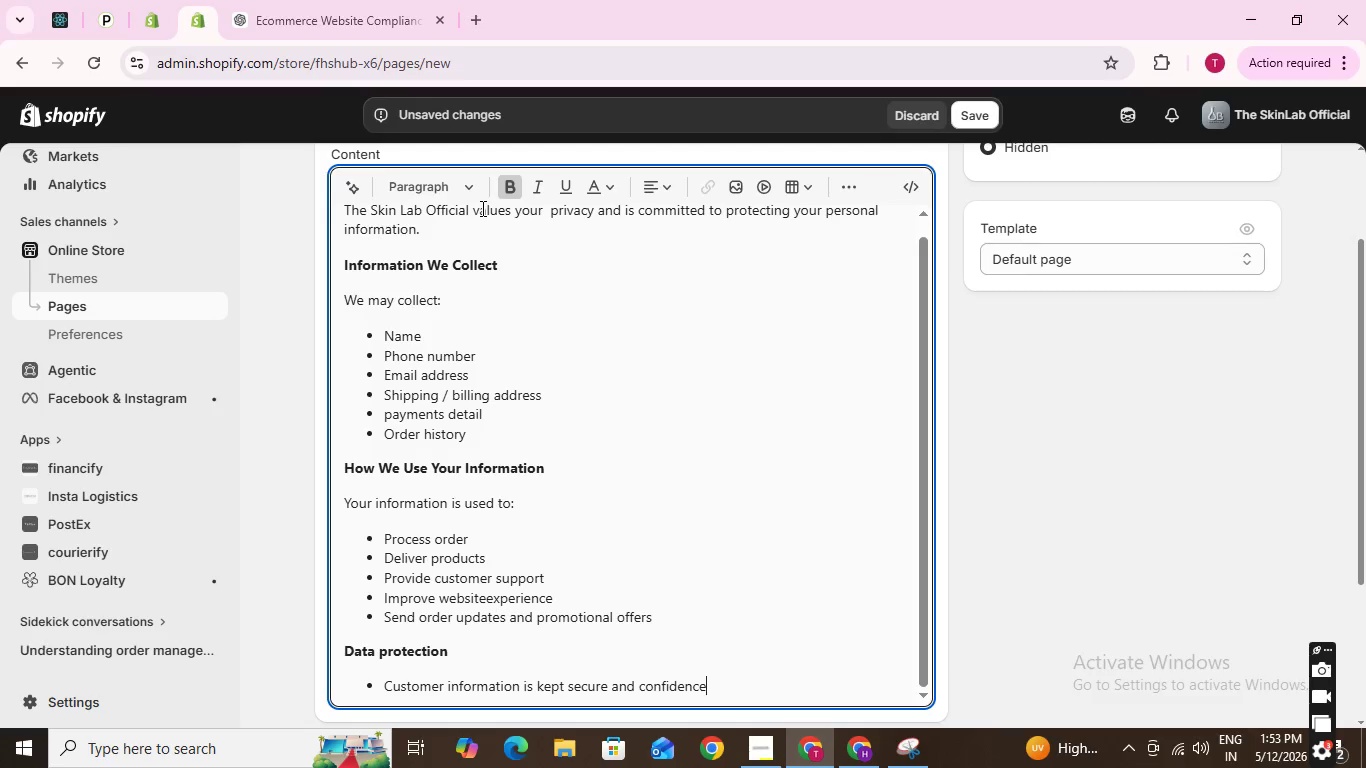 
wait(5.95)
 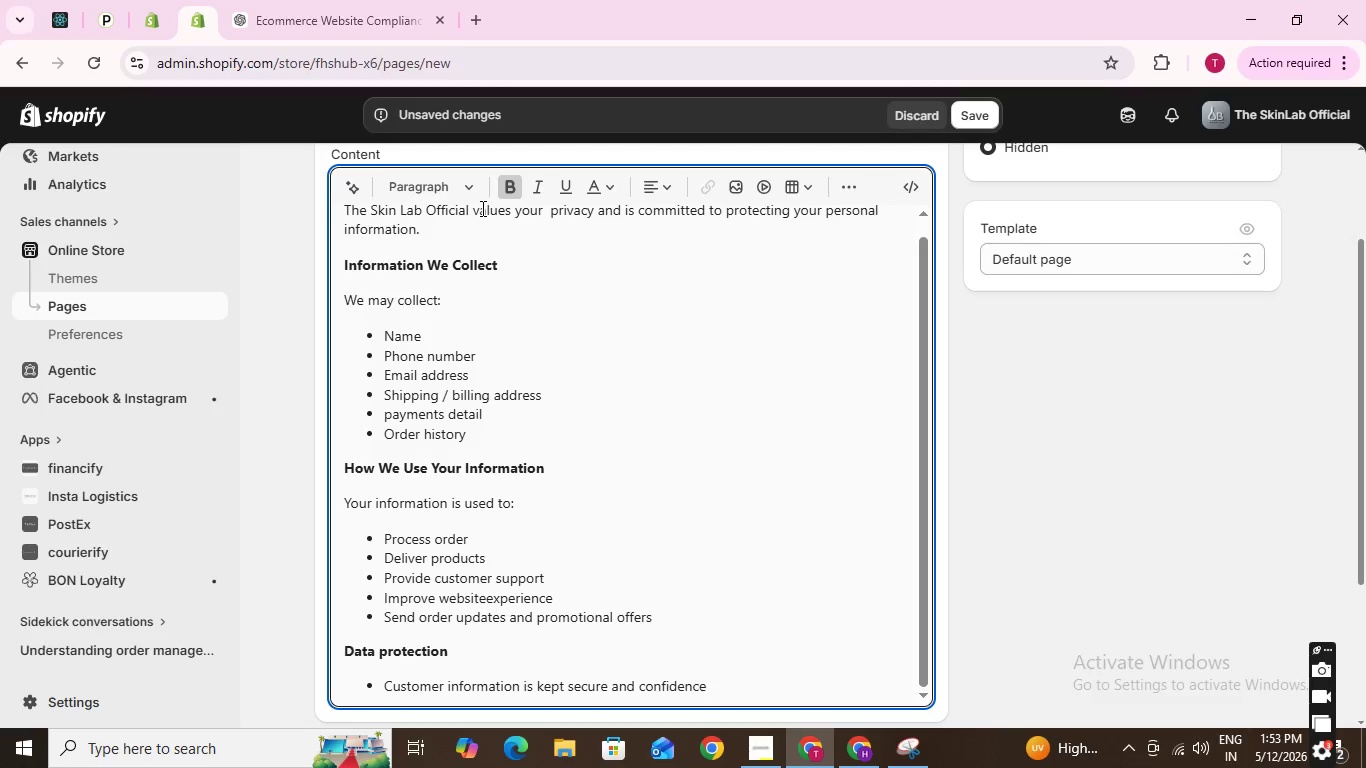 
key(Backspace)
key(Backspace)
type(tial)
 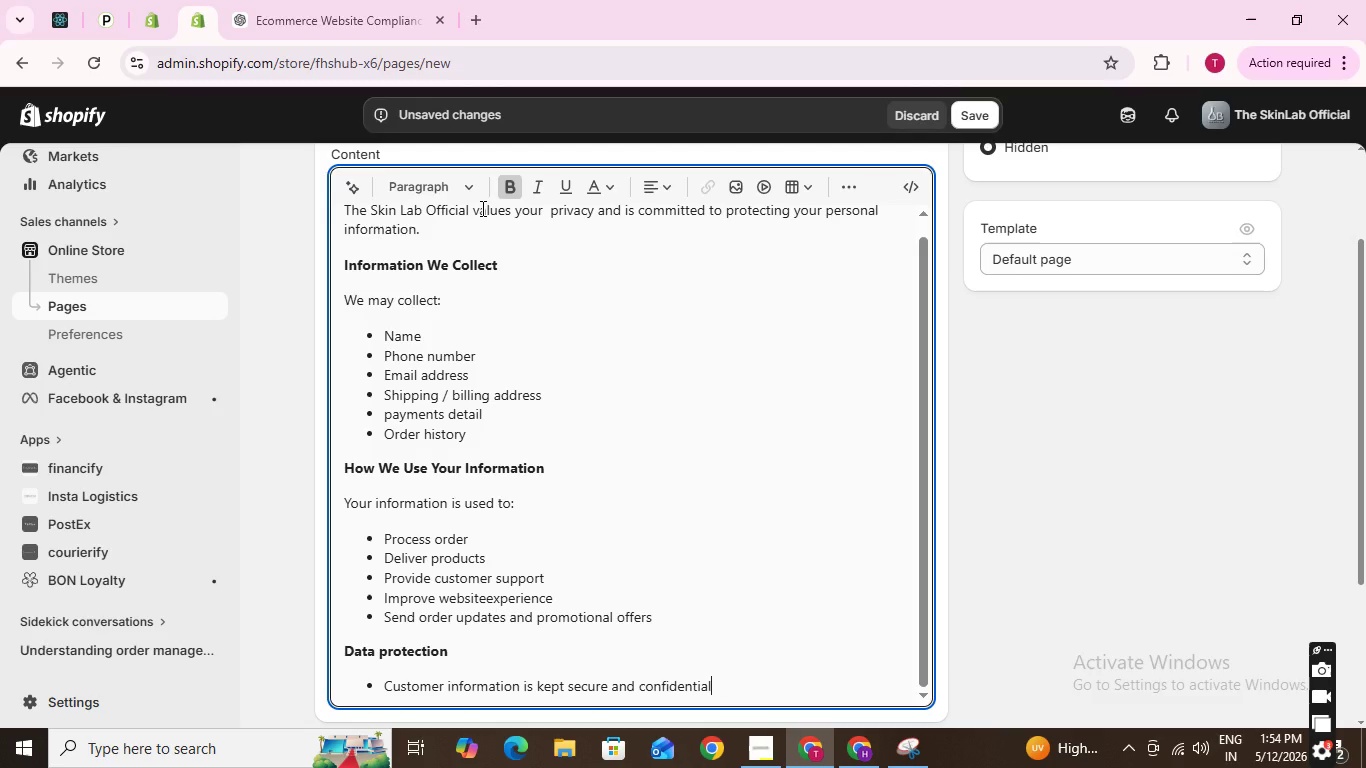 
wait(5.72)
 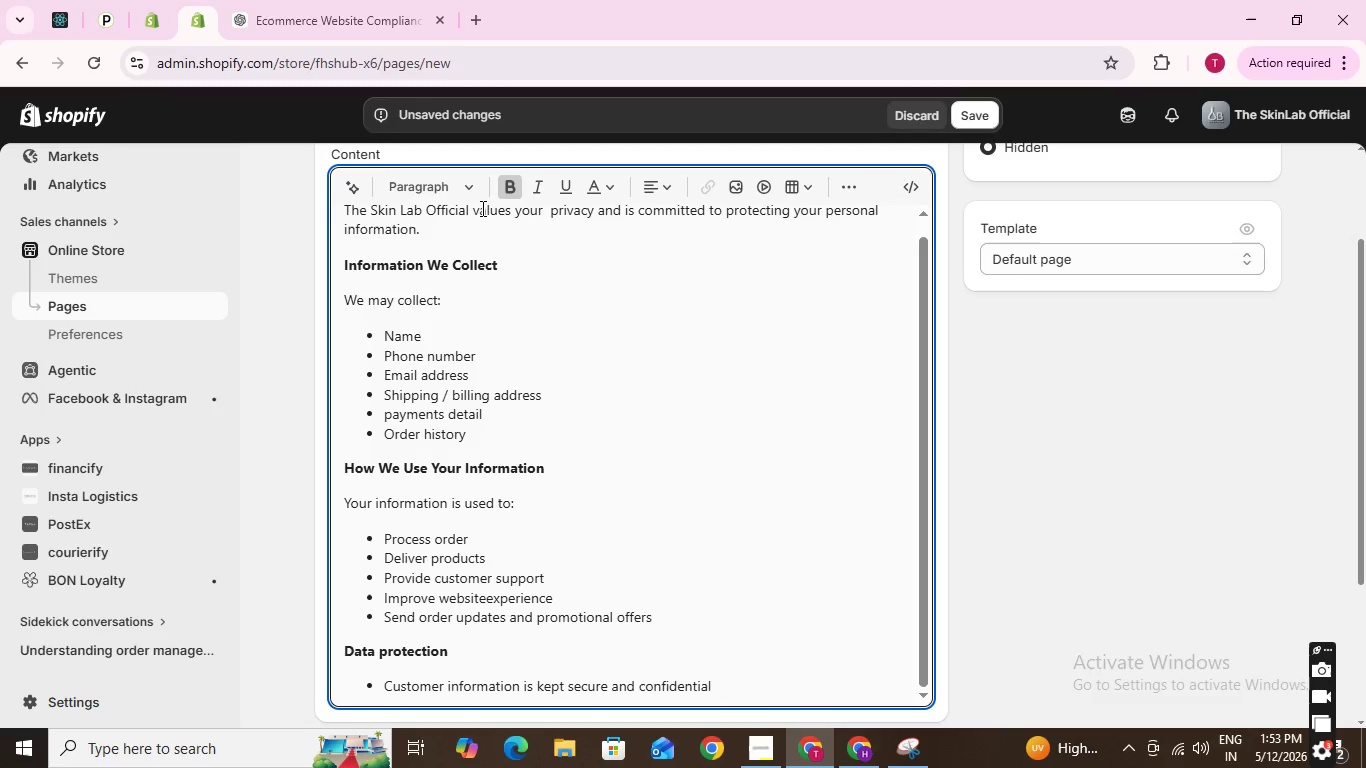 
key(Period)
 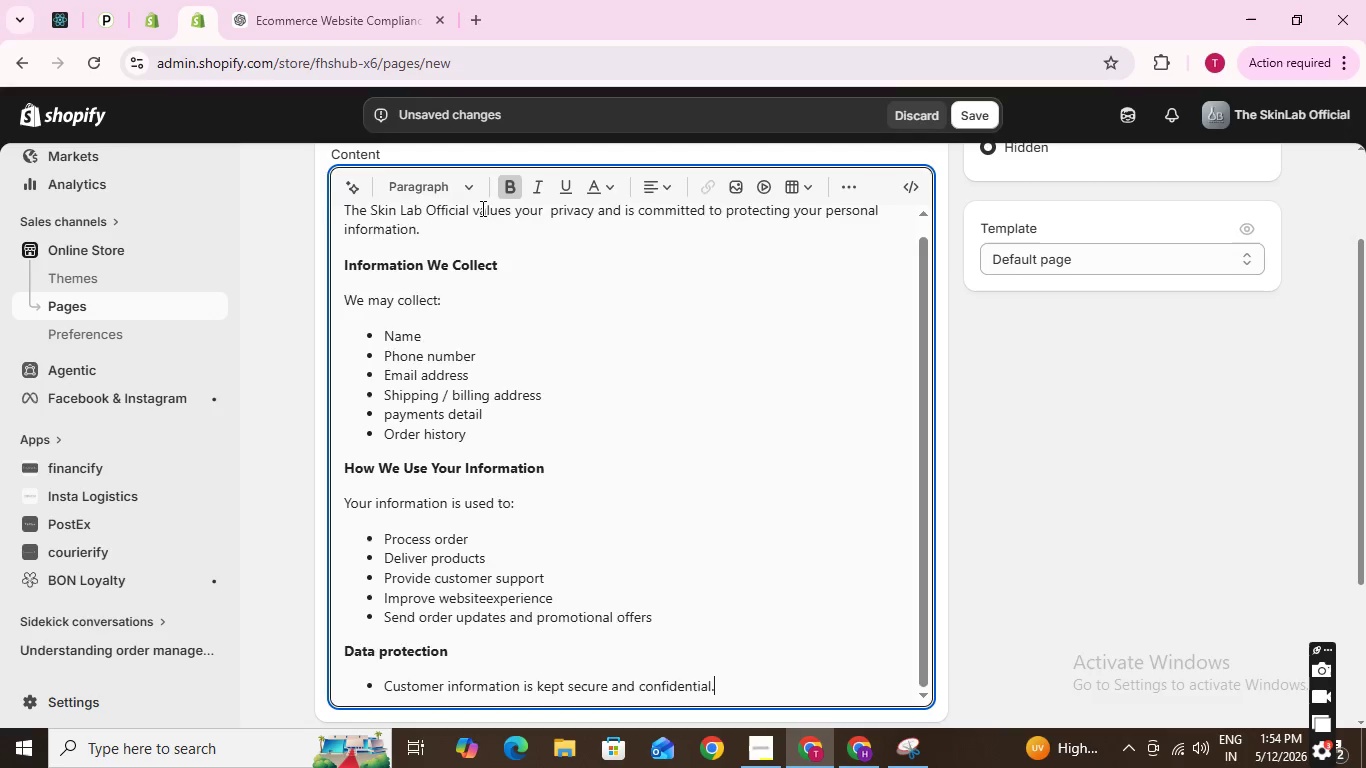 
key(Enter)
 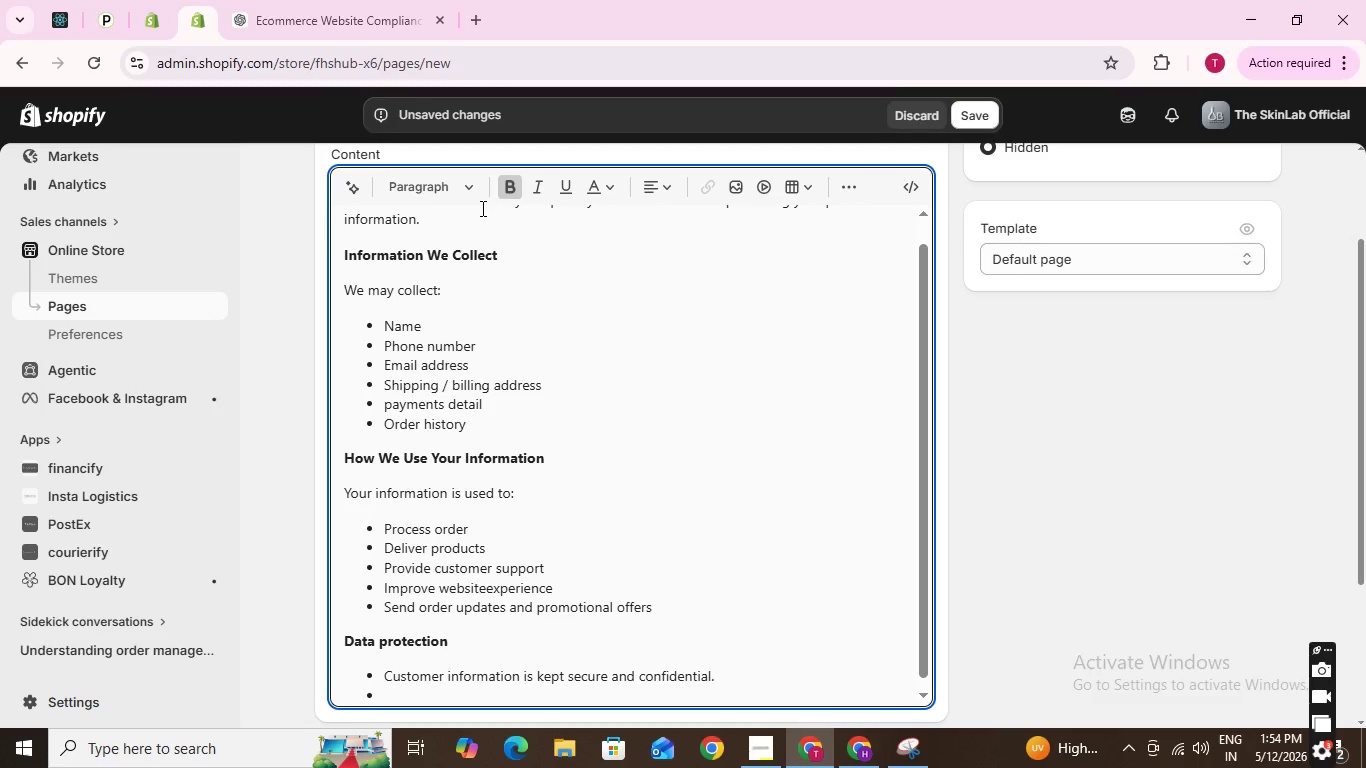 
wait(6.55)
 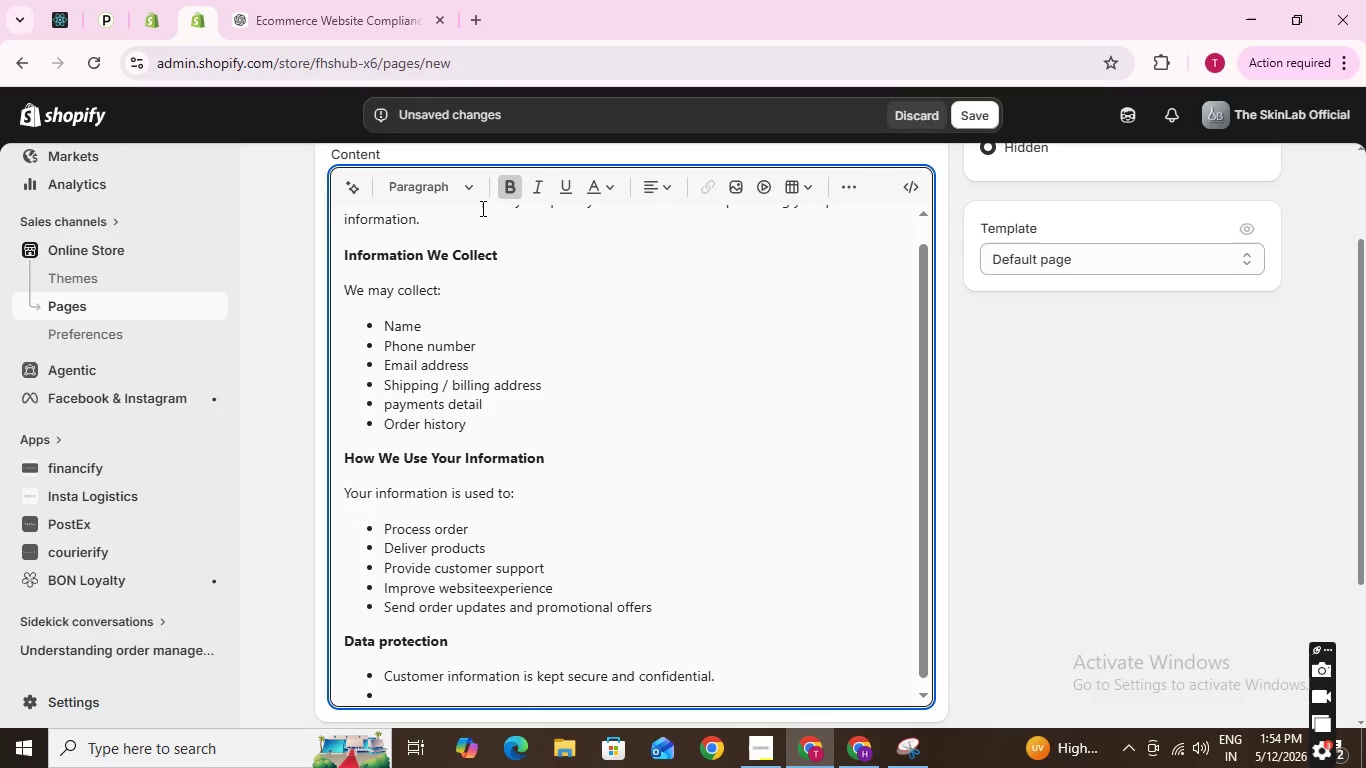 
type(We do not sm)
key(Backspace)
type(ell sharew )
key(Backspace)
key(Backspace)
type( personal information with un)
 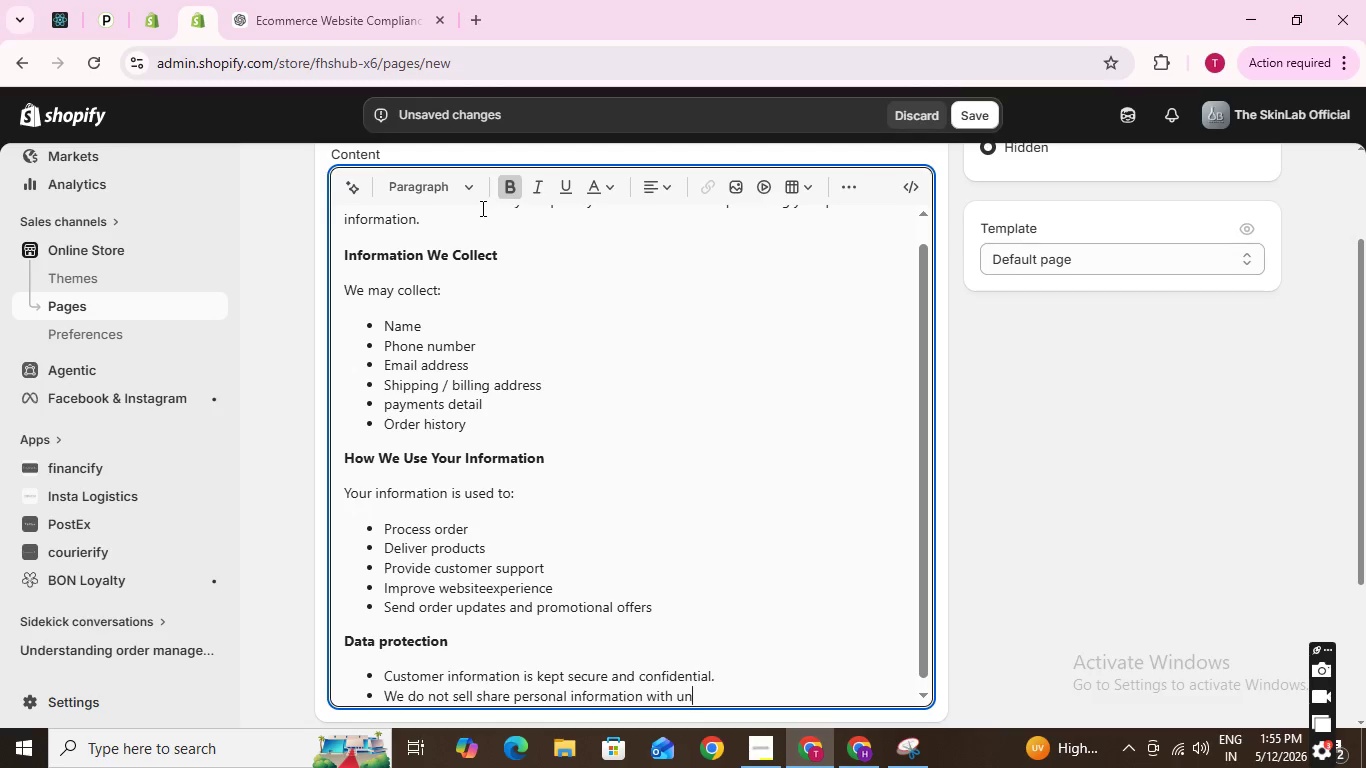 
wait(27.12)
 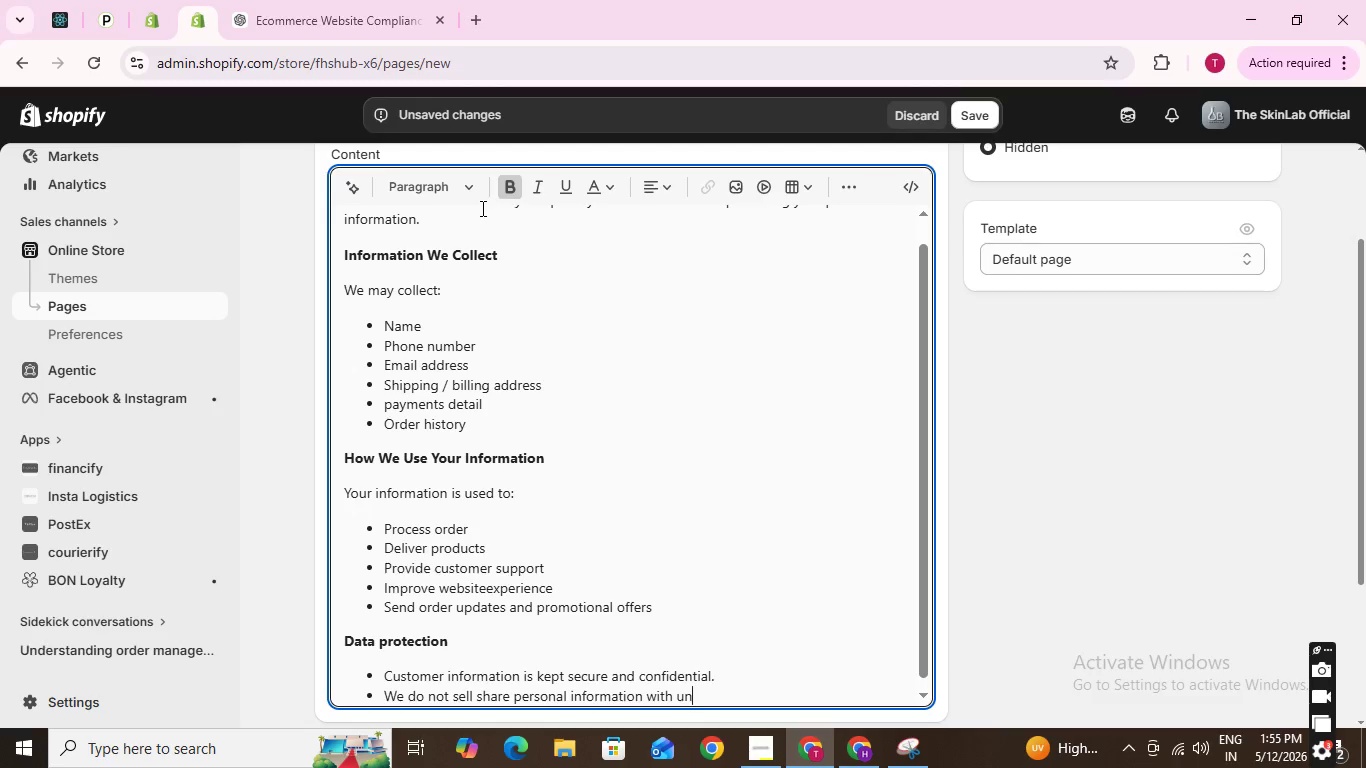 
type(authorized third parties.)
 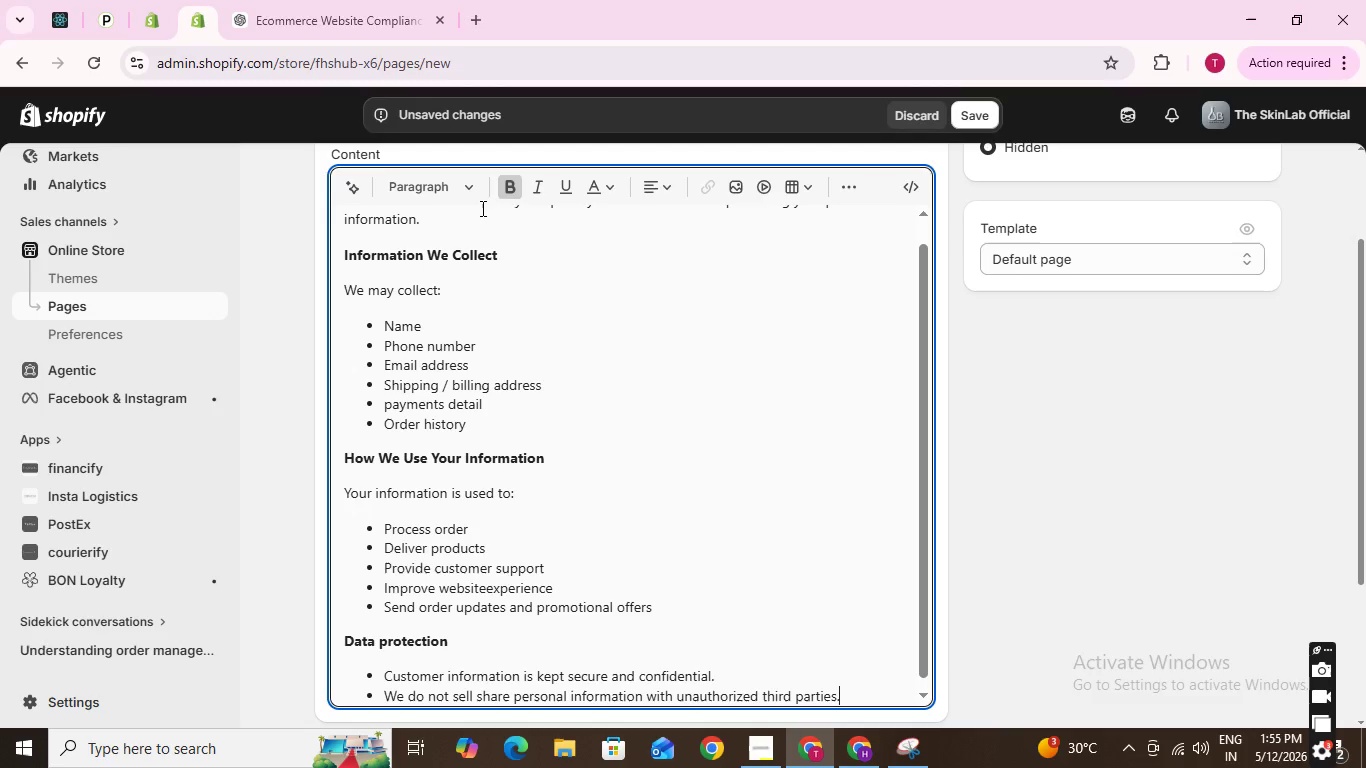 
wait(15.75)
 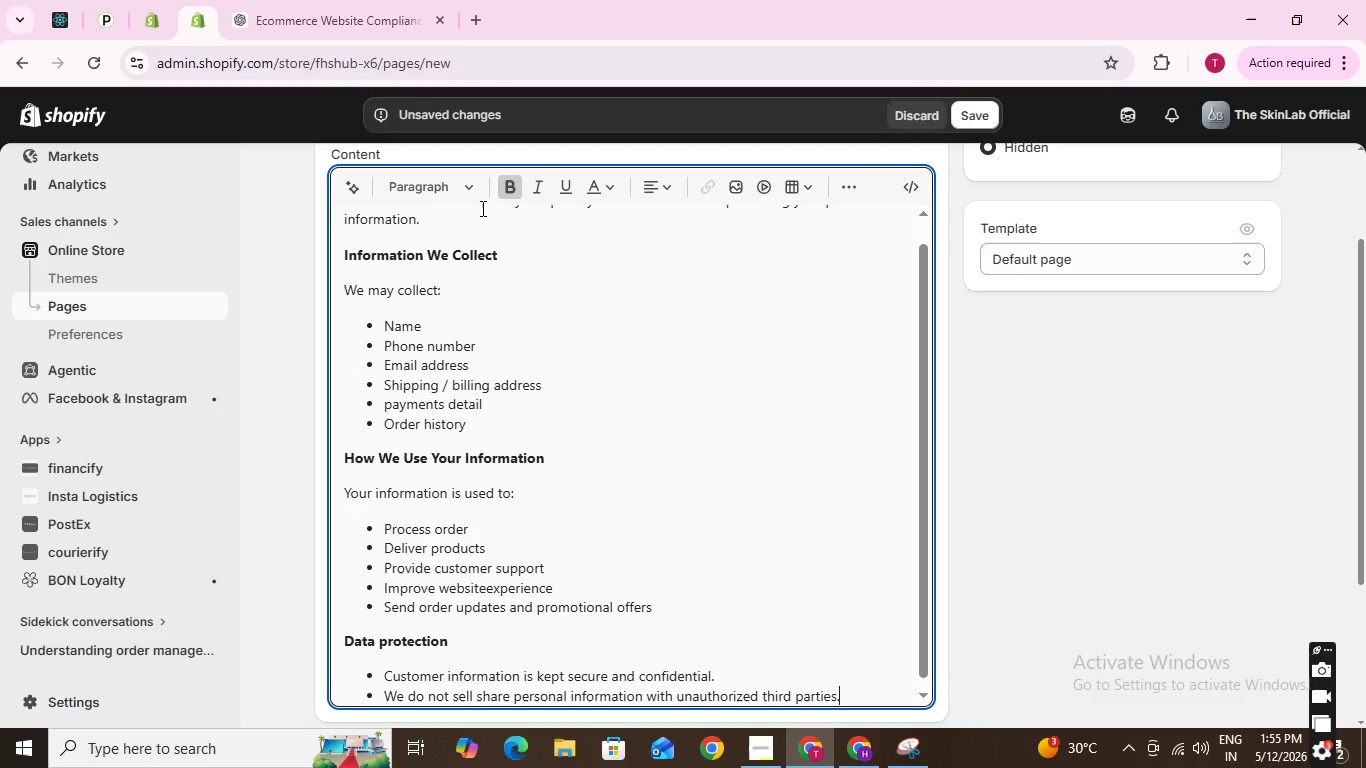 
key(Enter)
 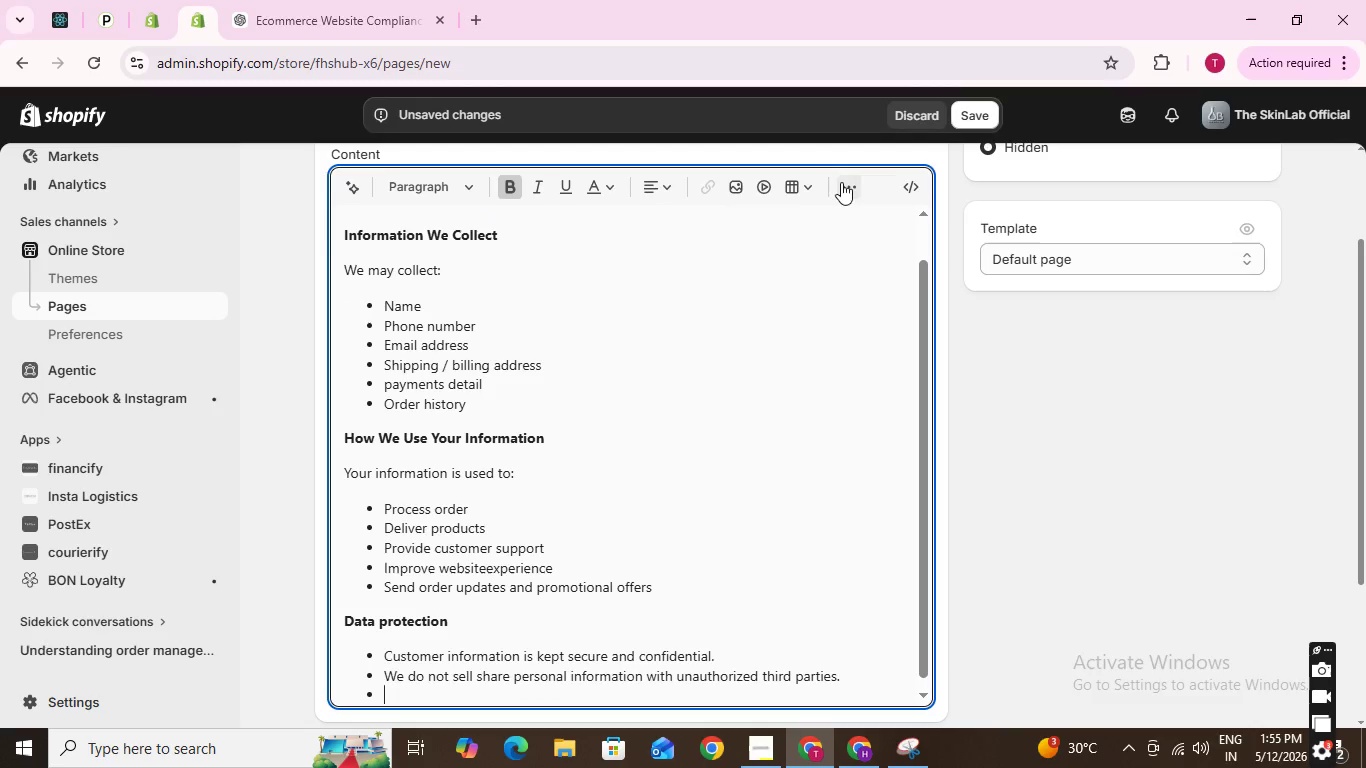 
left_click([842, 188])
 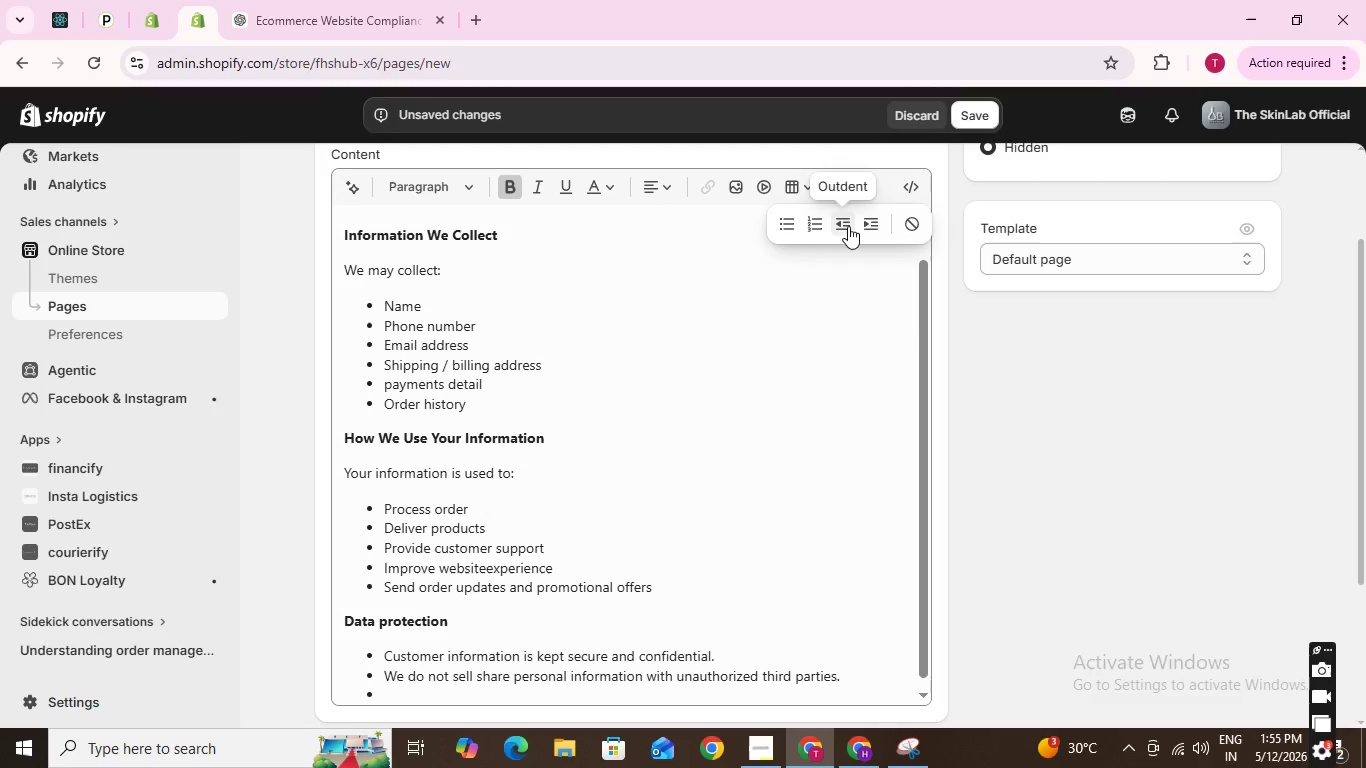 
left_click([848, 226])
 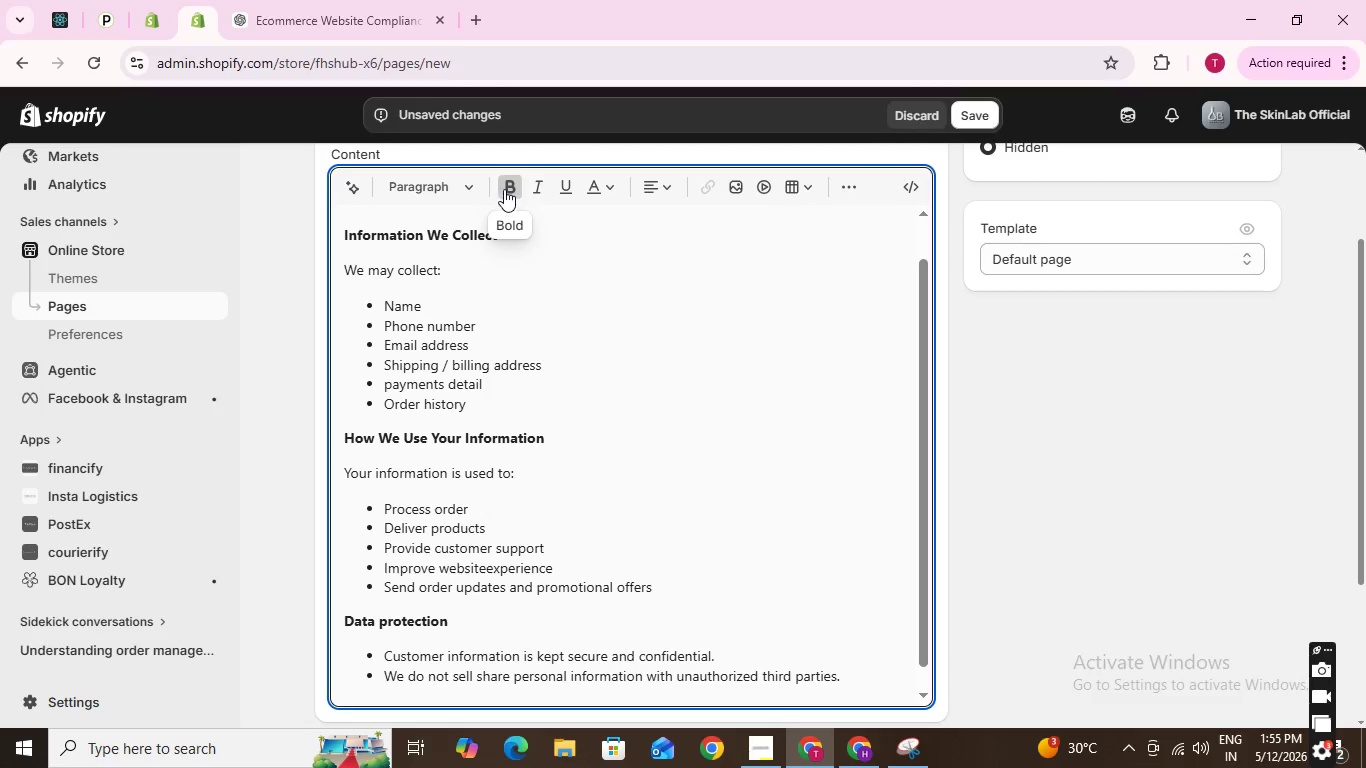 
left_click([504, 189])
 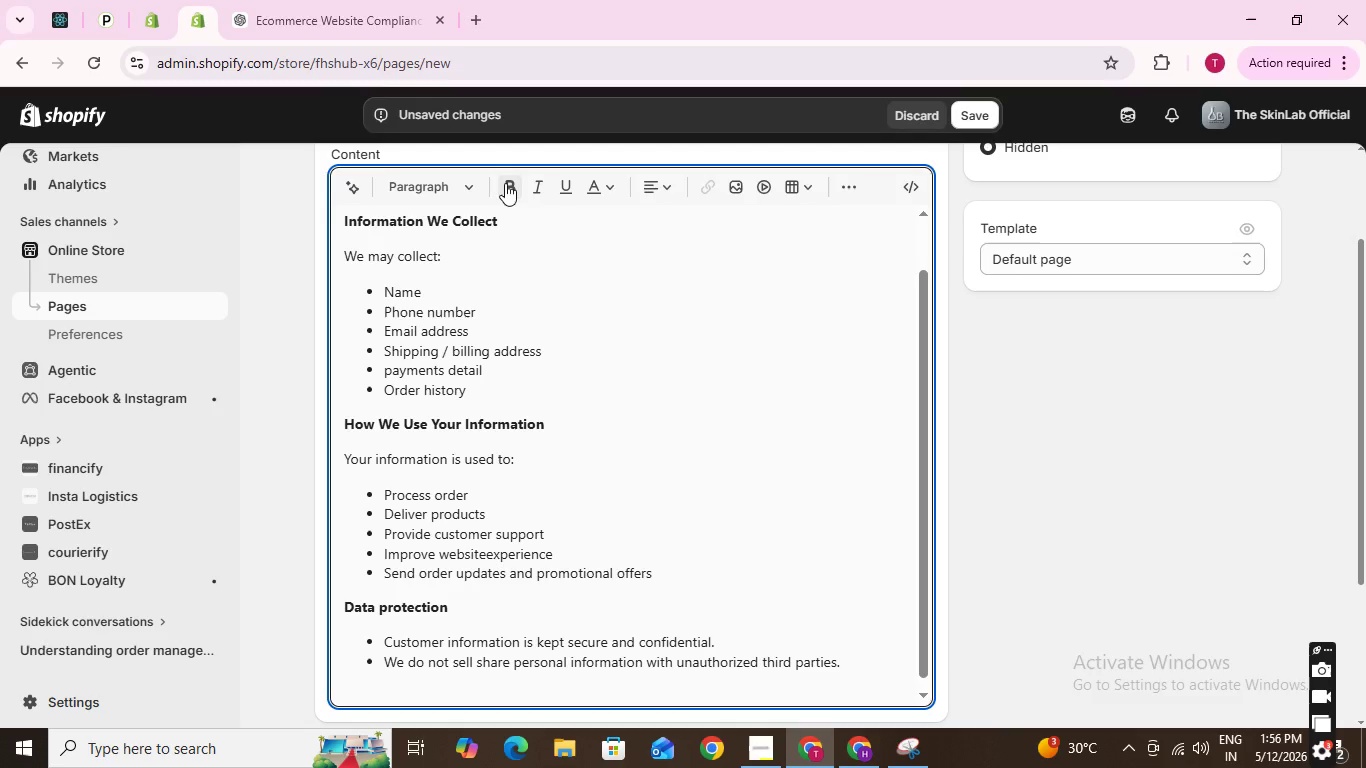 
wait(12.2)
 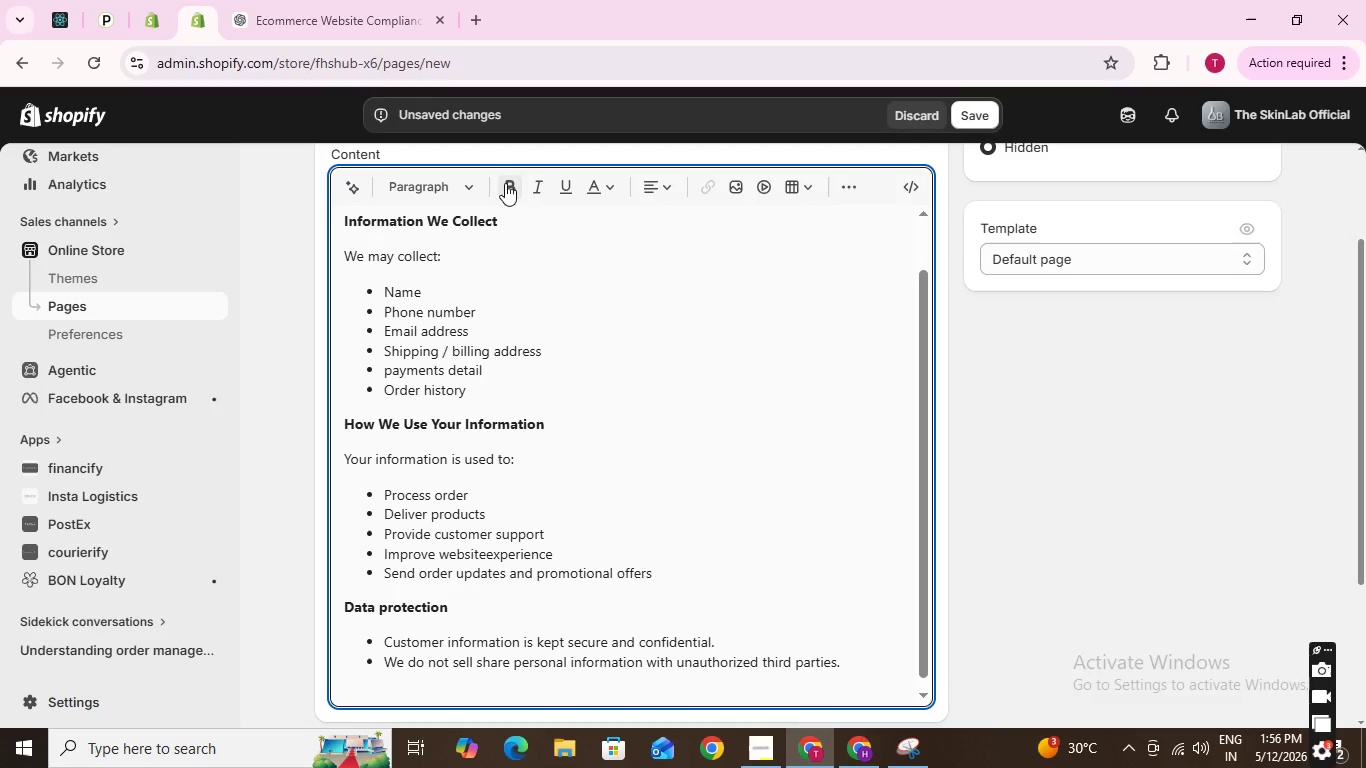 
type(Payment security)
 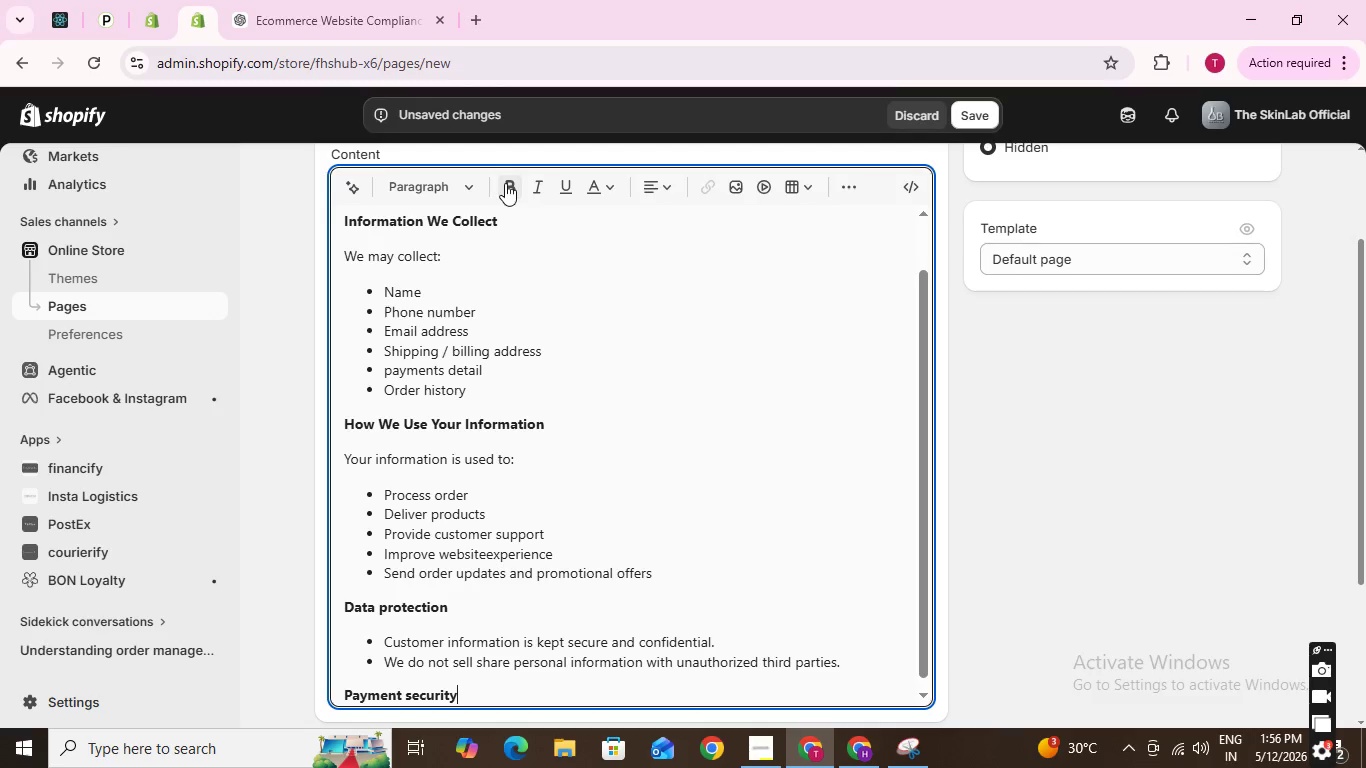 
key(Enter)
 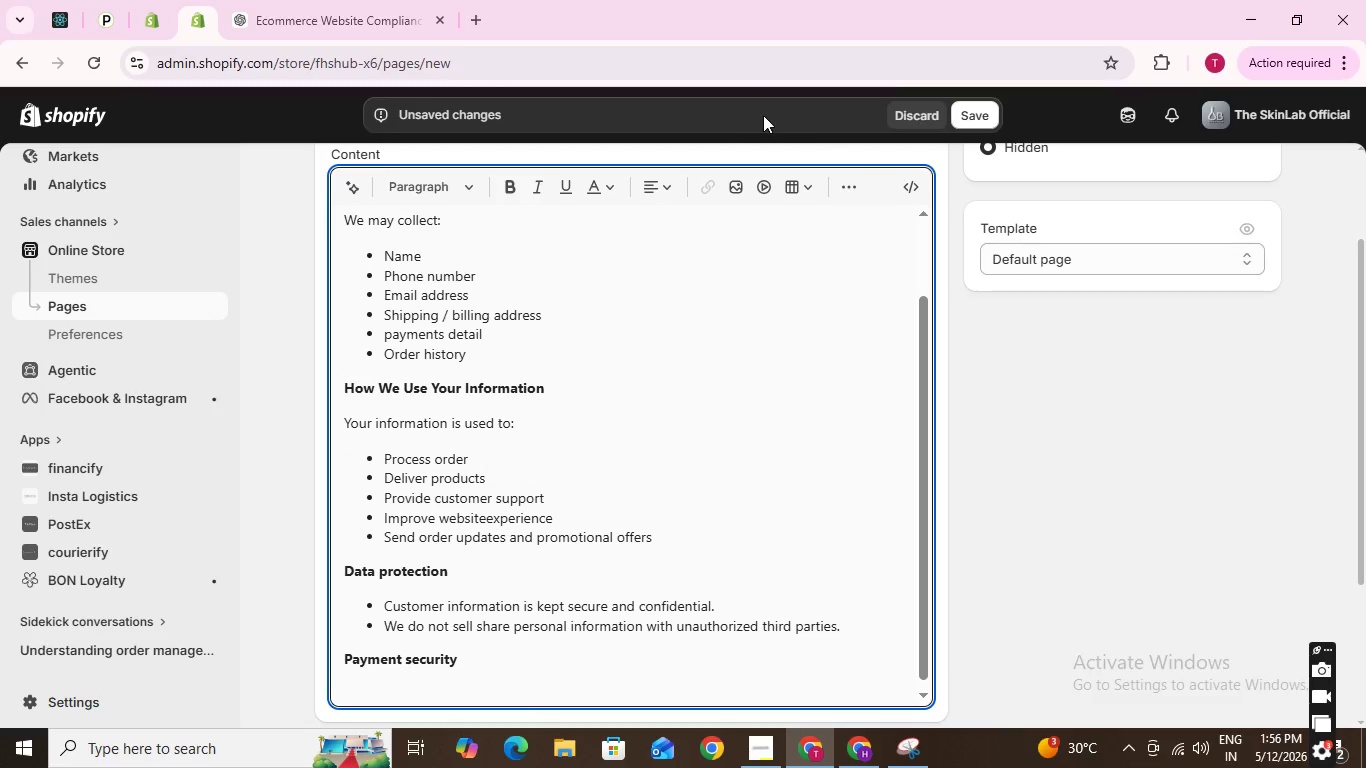 
left_click([851, 191])
 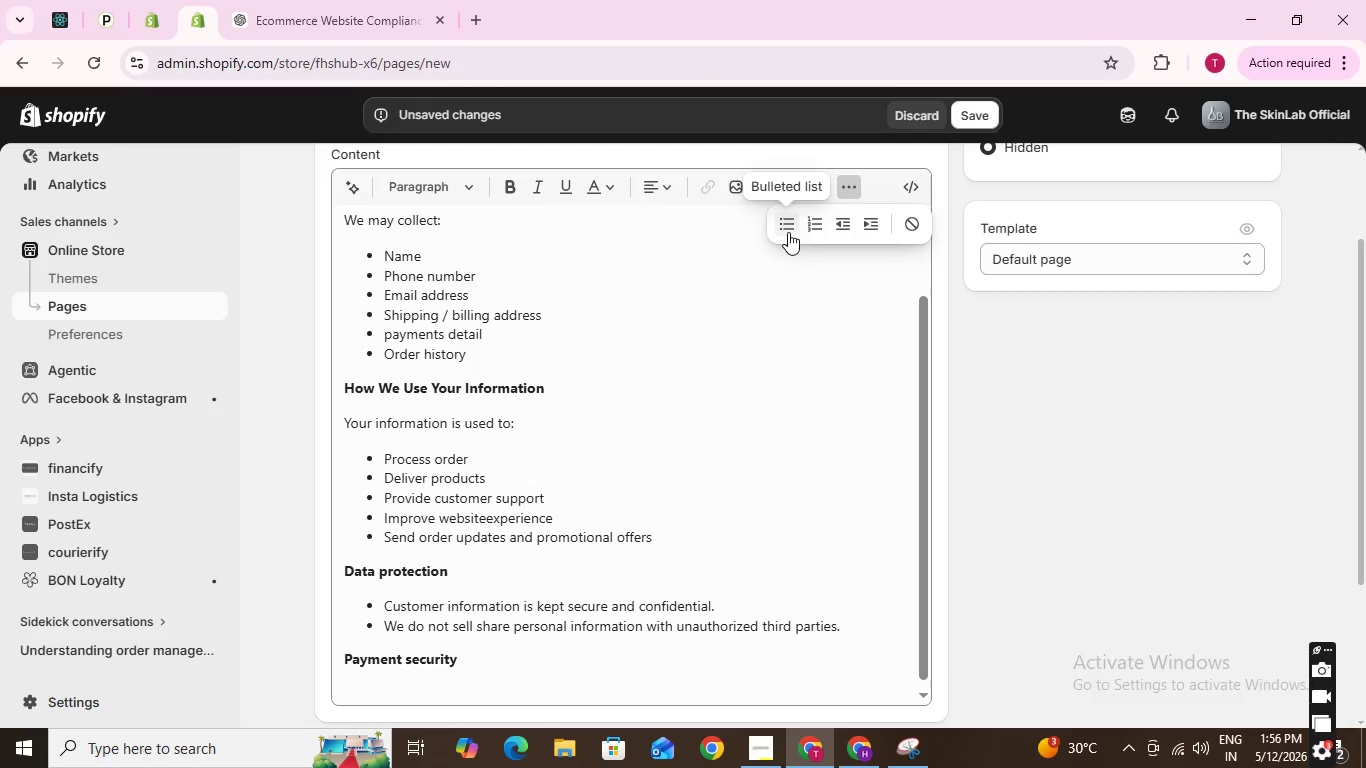 
left_click([787, 232])
 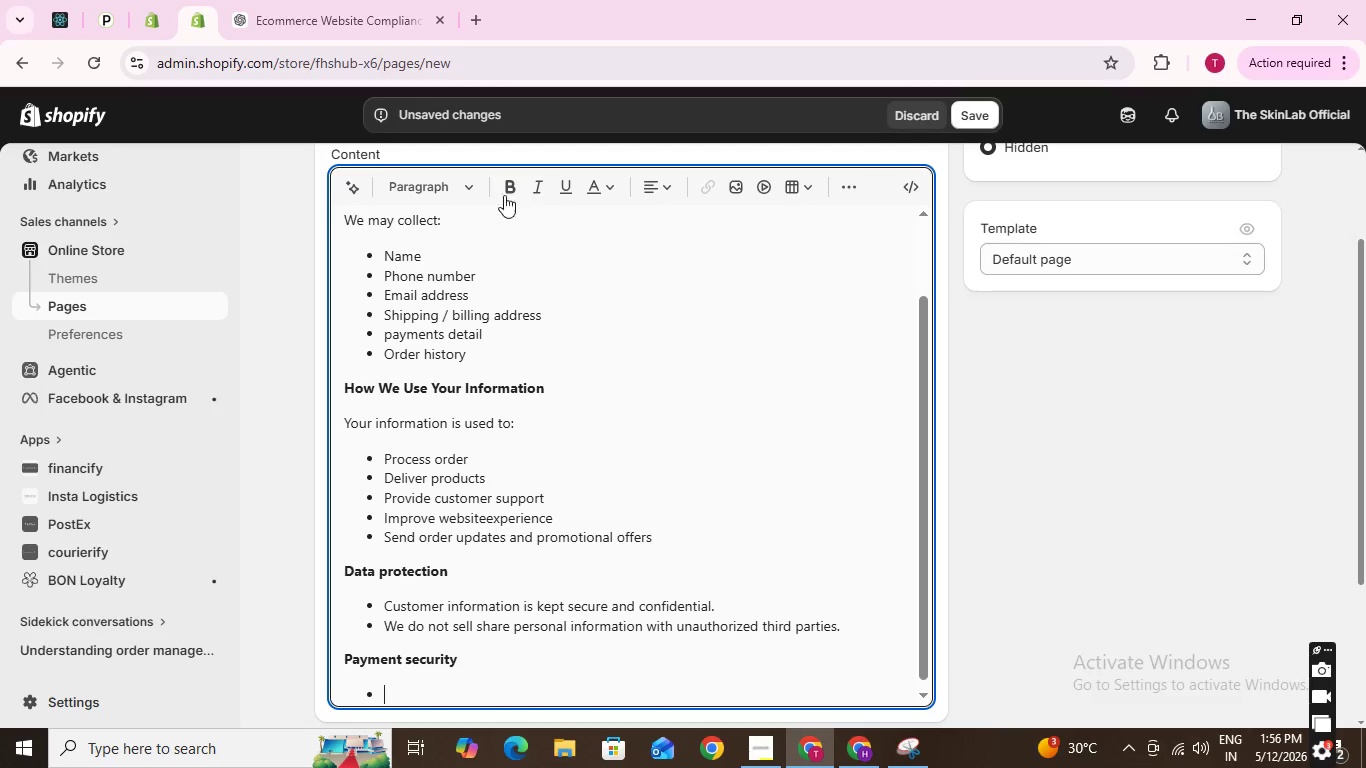 
left_click([509, 183])
 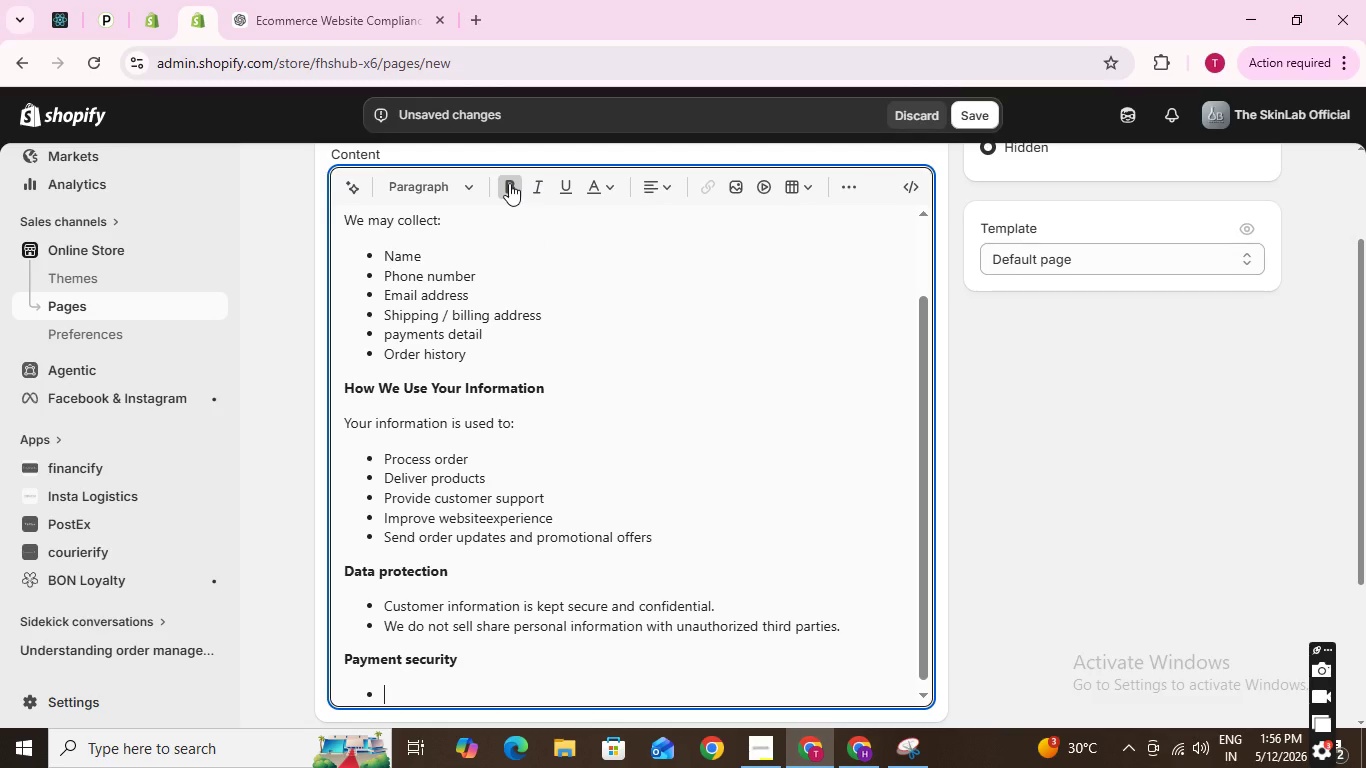 
wait(7.53)
 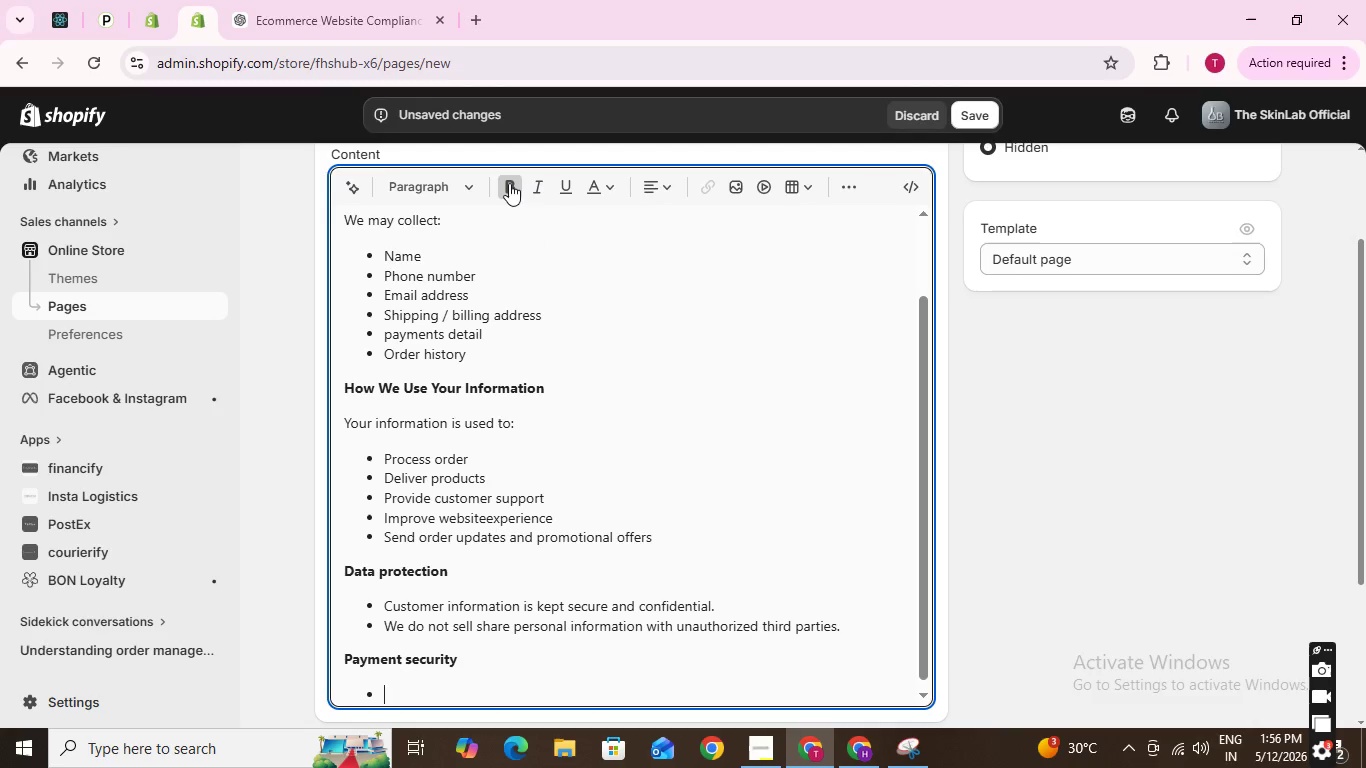 
type(Payment processed through secure payment gateway are enc)
 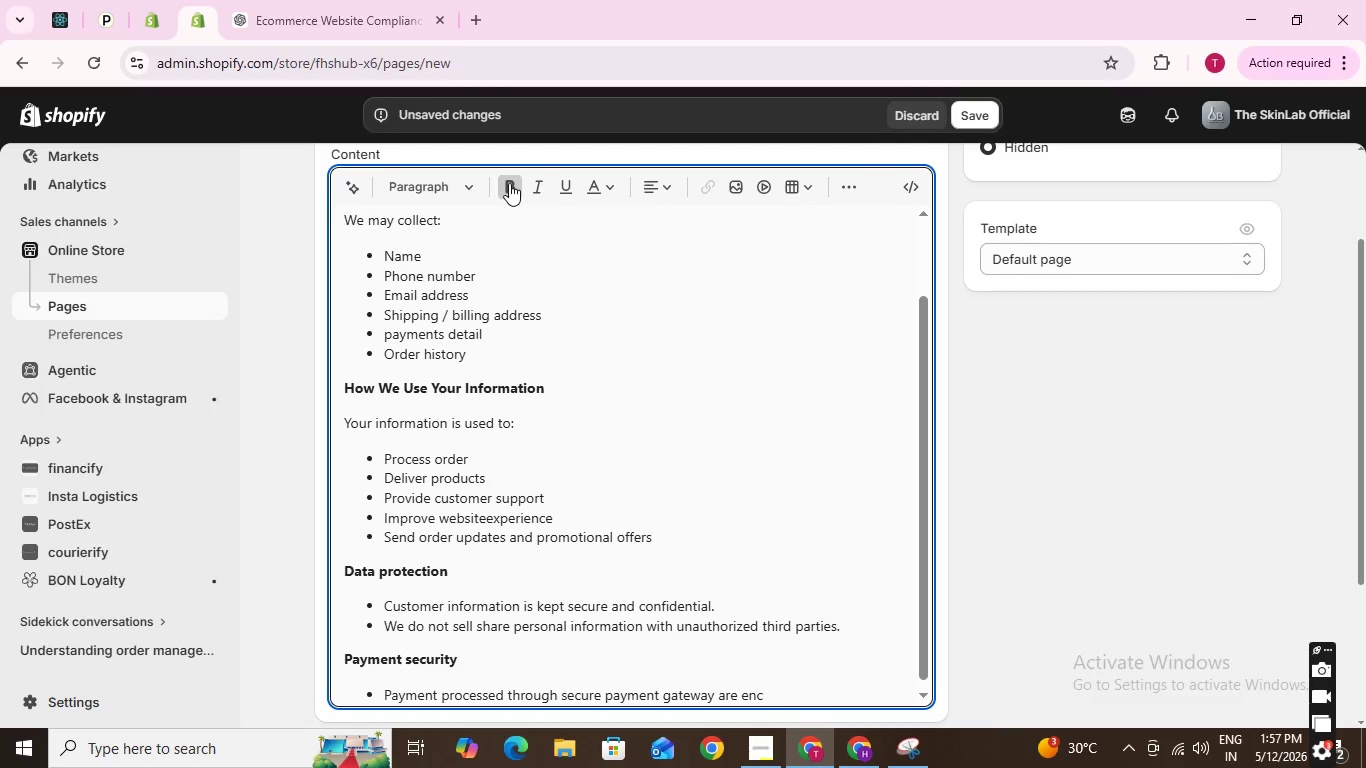 
key(R)
 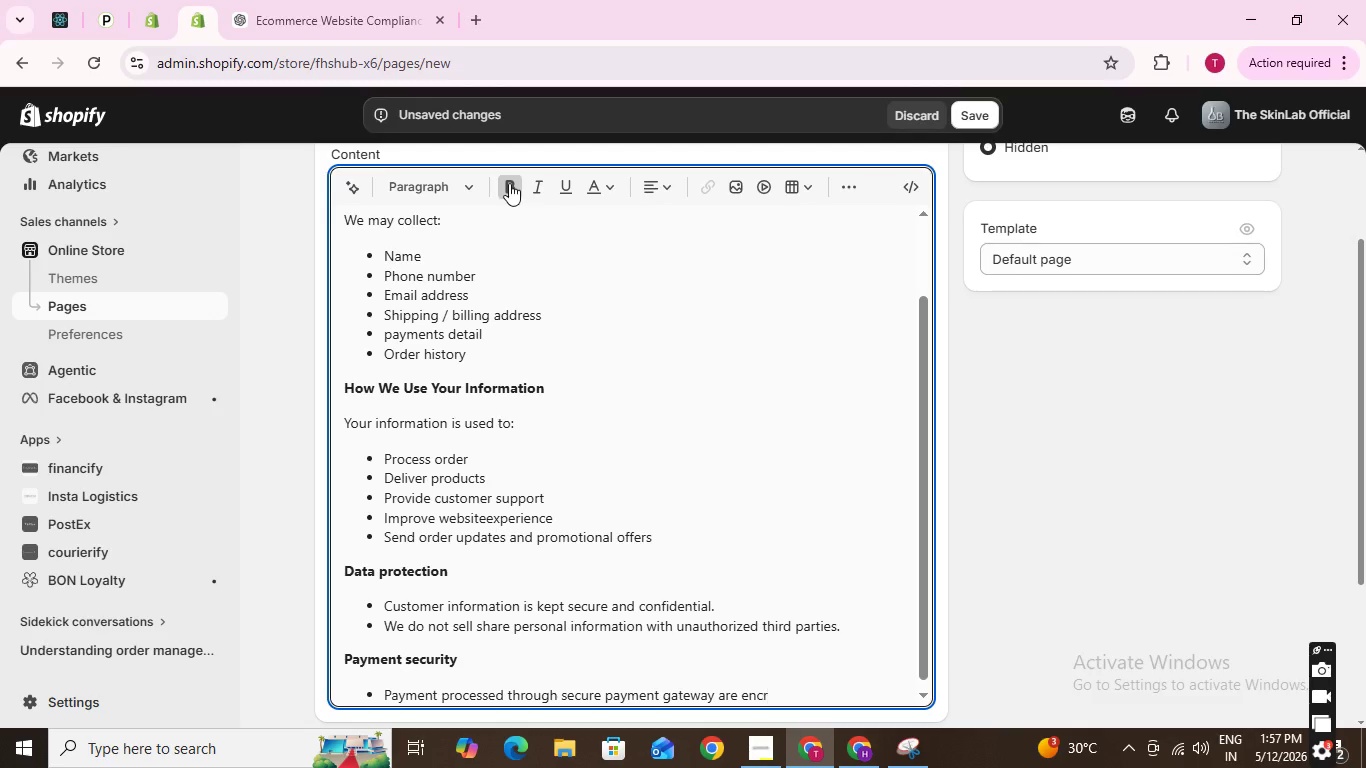 
type(ypted for customer safety.)
 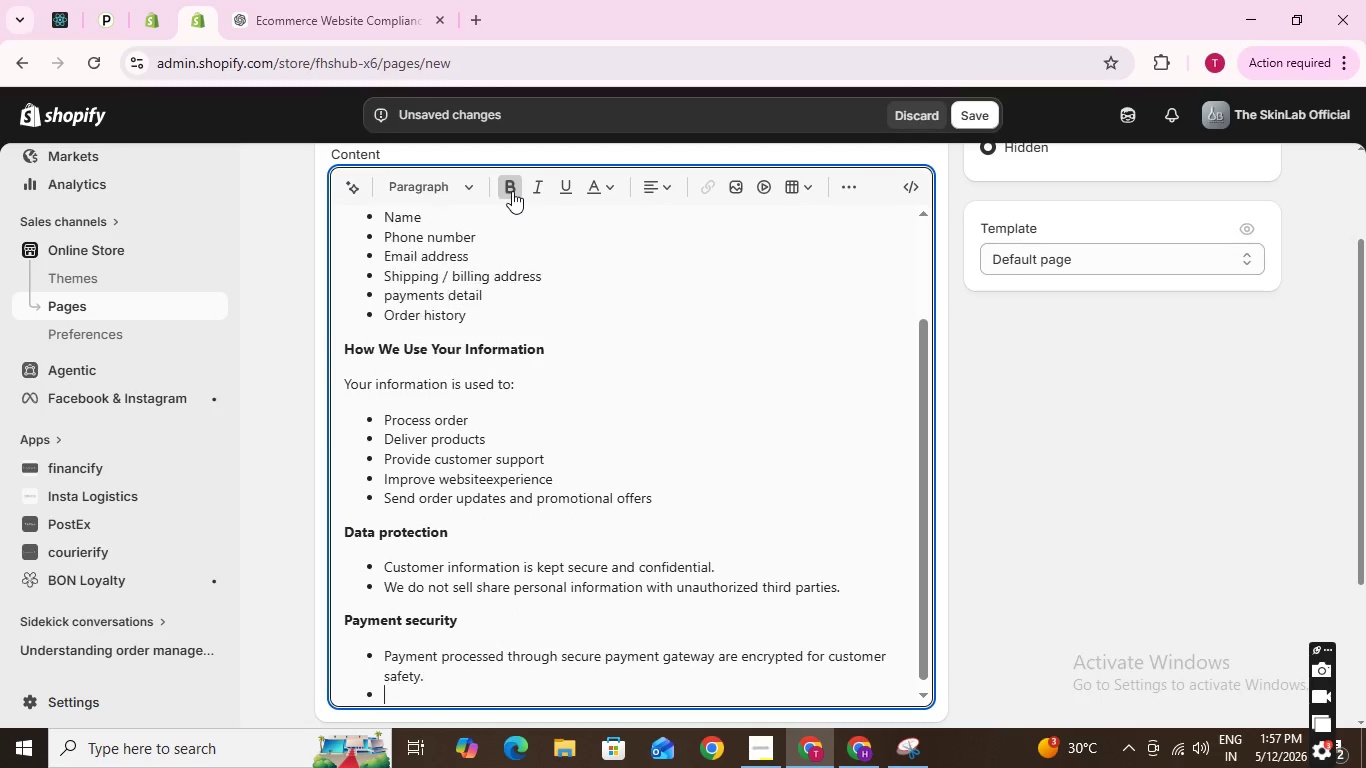 
key(Enter)
 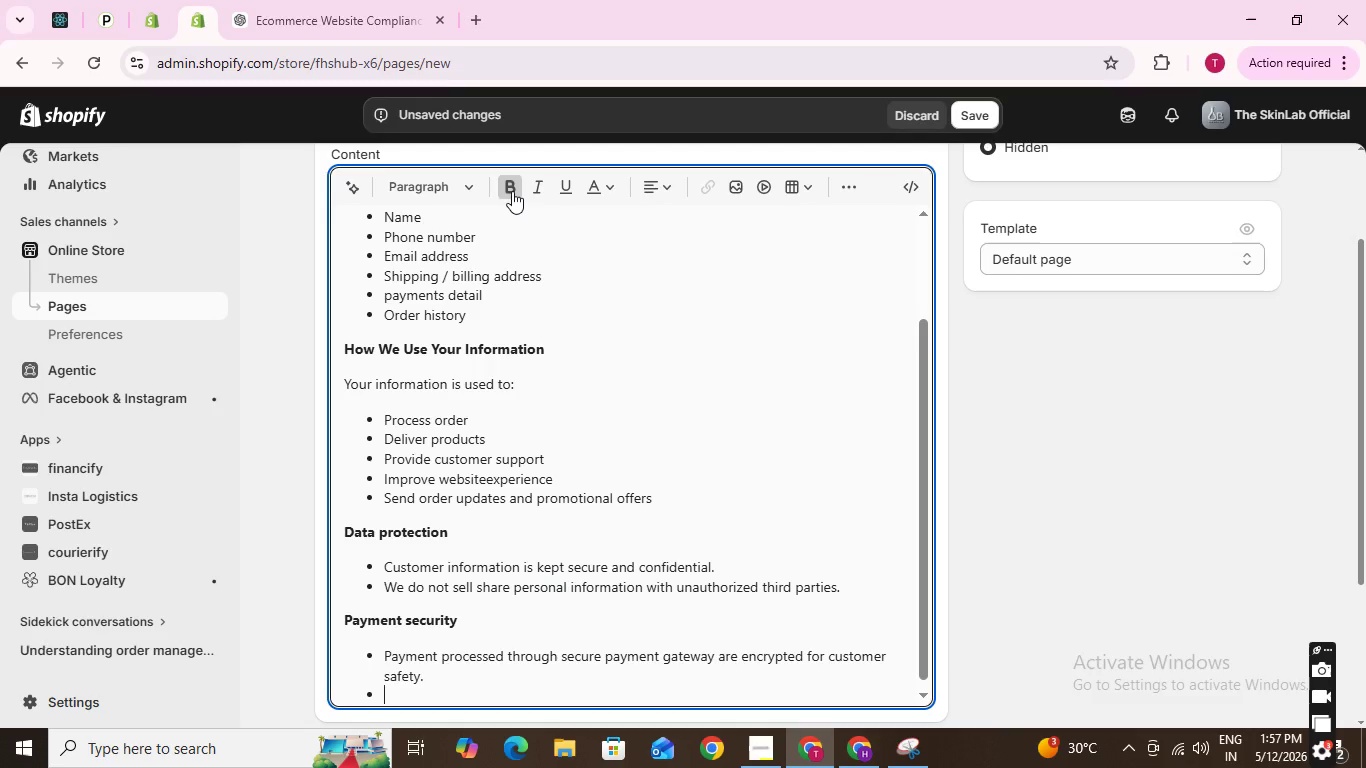 
wait(10.53)
 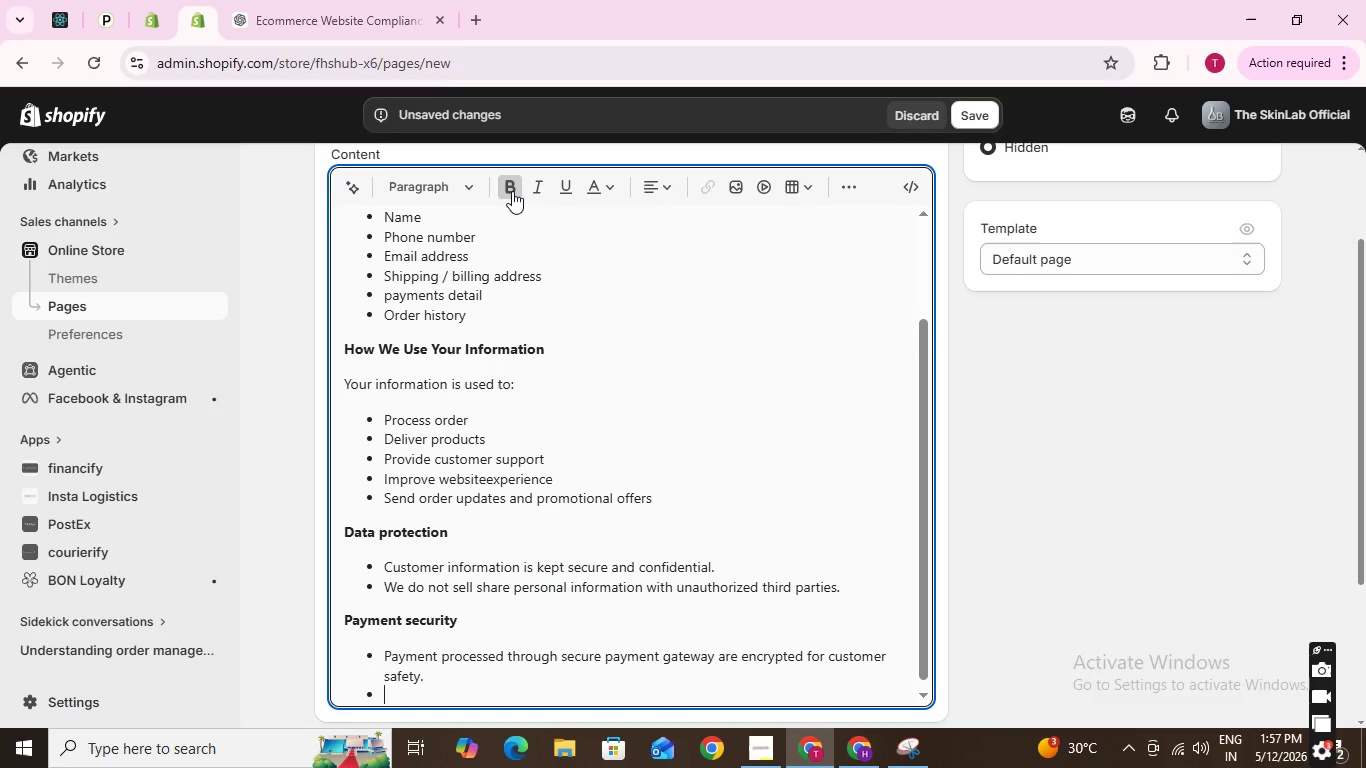 
scroll: coordinate [512, 191], scroll_direction: down, amount: 1.0
 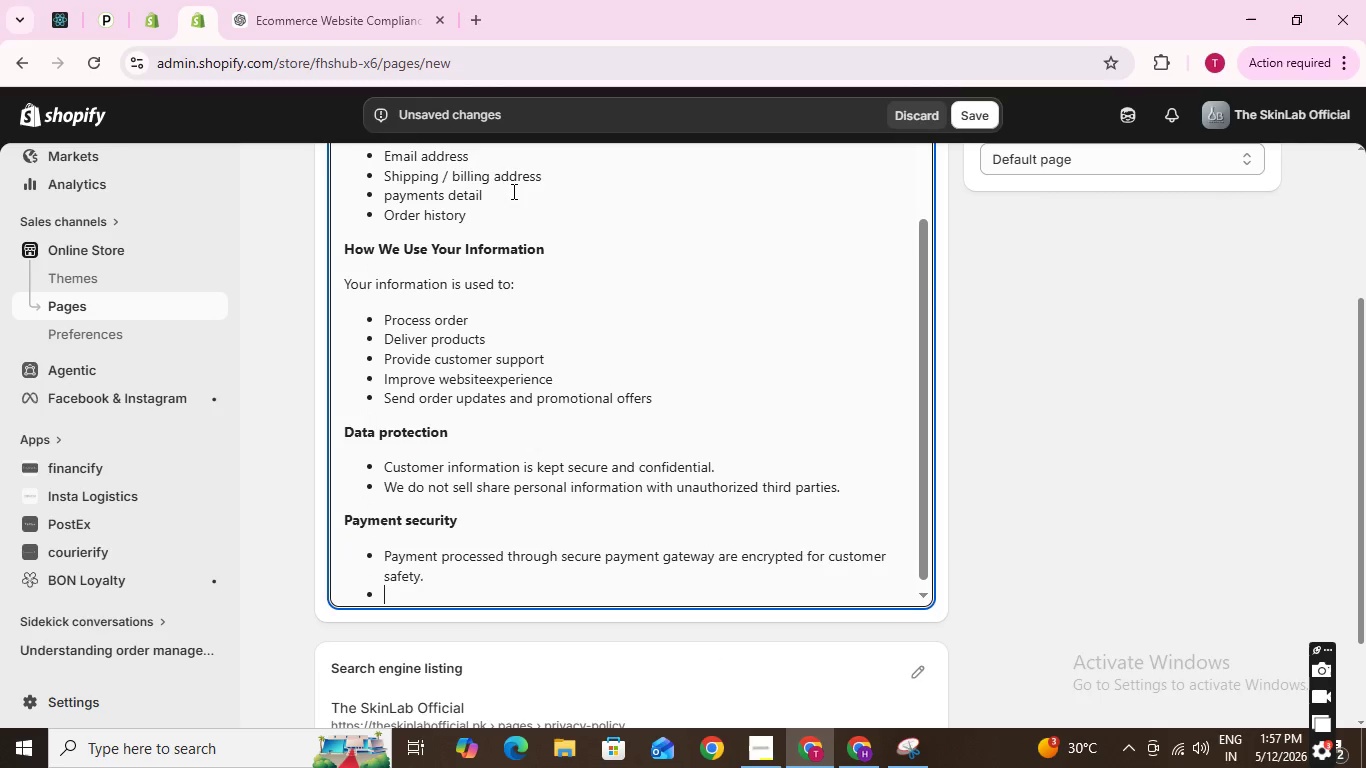 
scroll: coordinate [512, 191], scroll_direction: up, amount: 1.0
 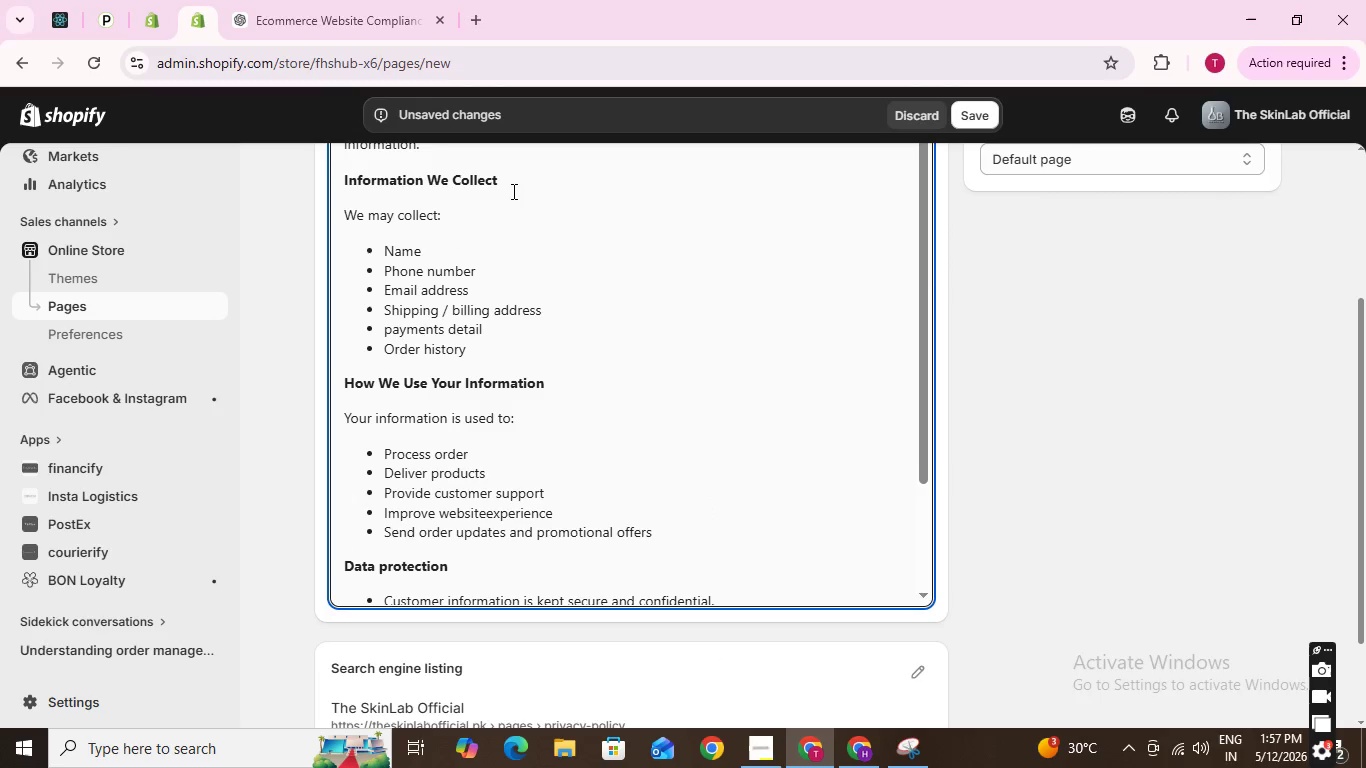 
scroll: coordinate [512, 191], scroll_direction: down, amount: 3.0
 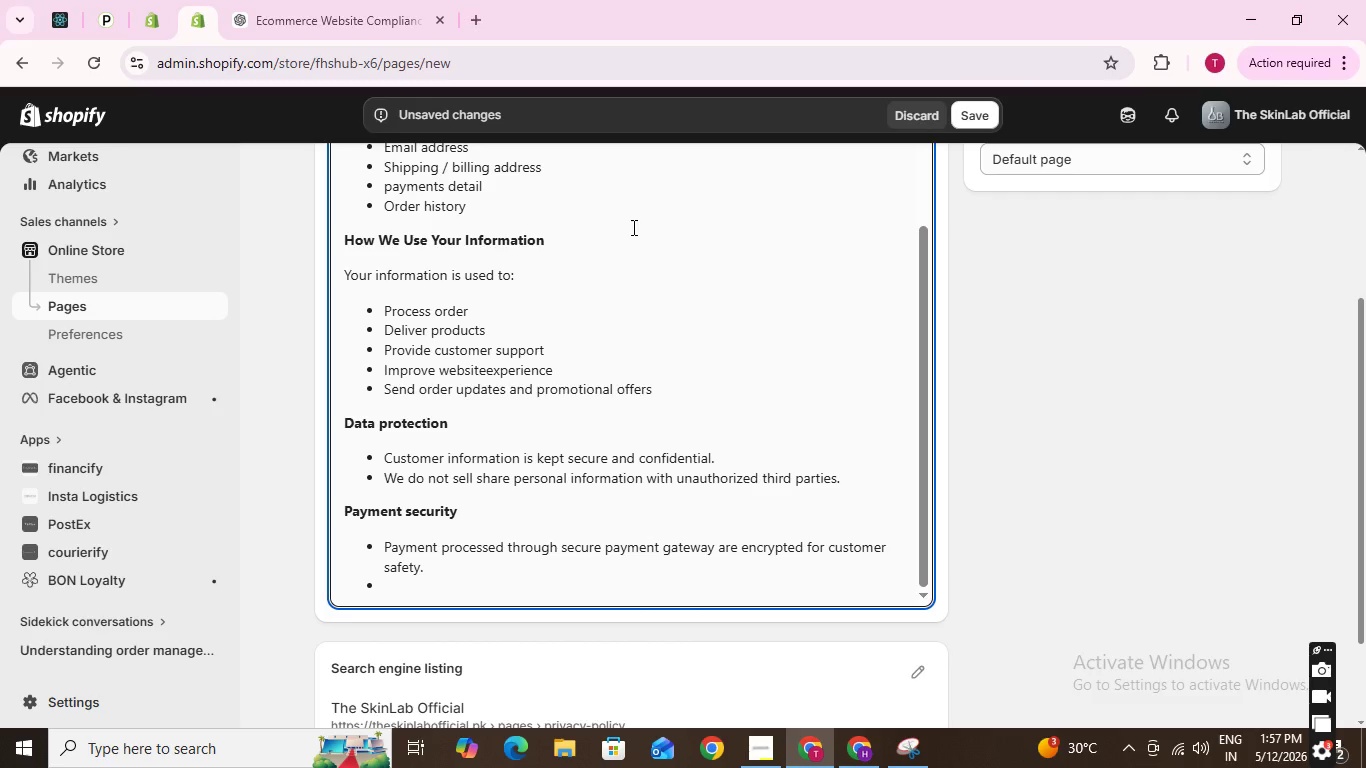 
wait(9.71)
 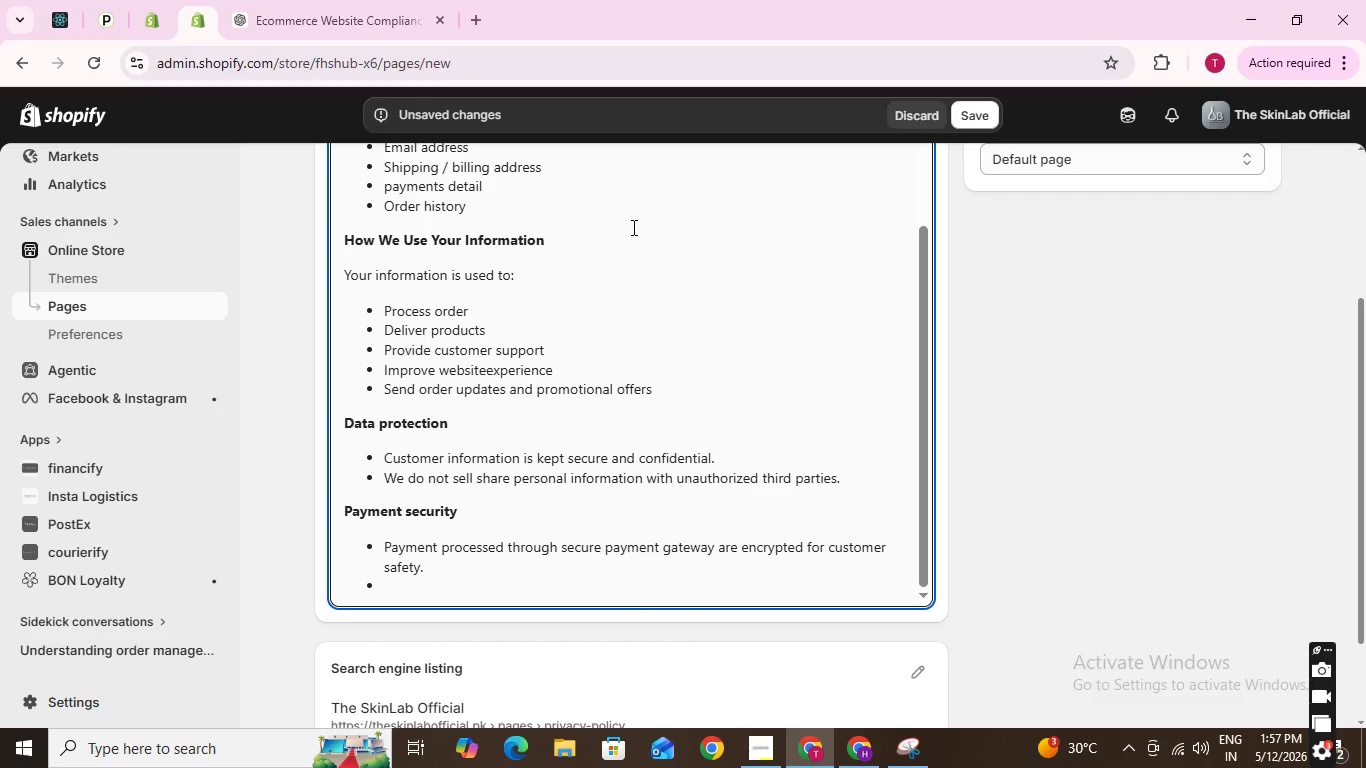 
left_click_drag(start_coordinate=[924, 245], to_coordinate=[925, 51])
 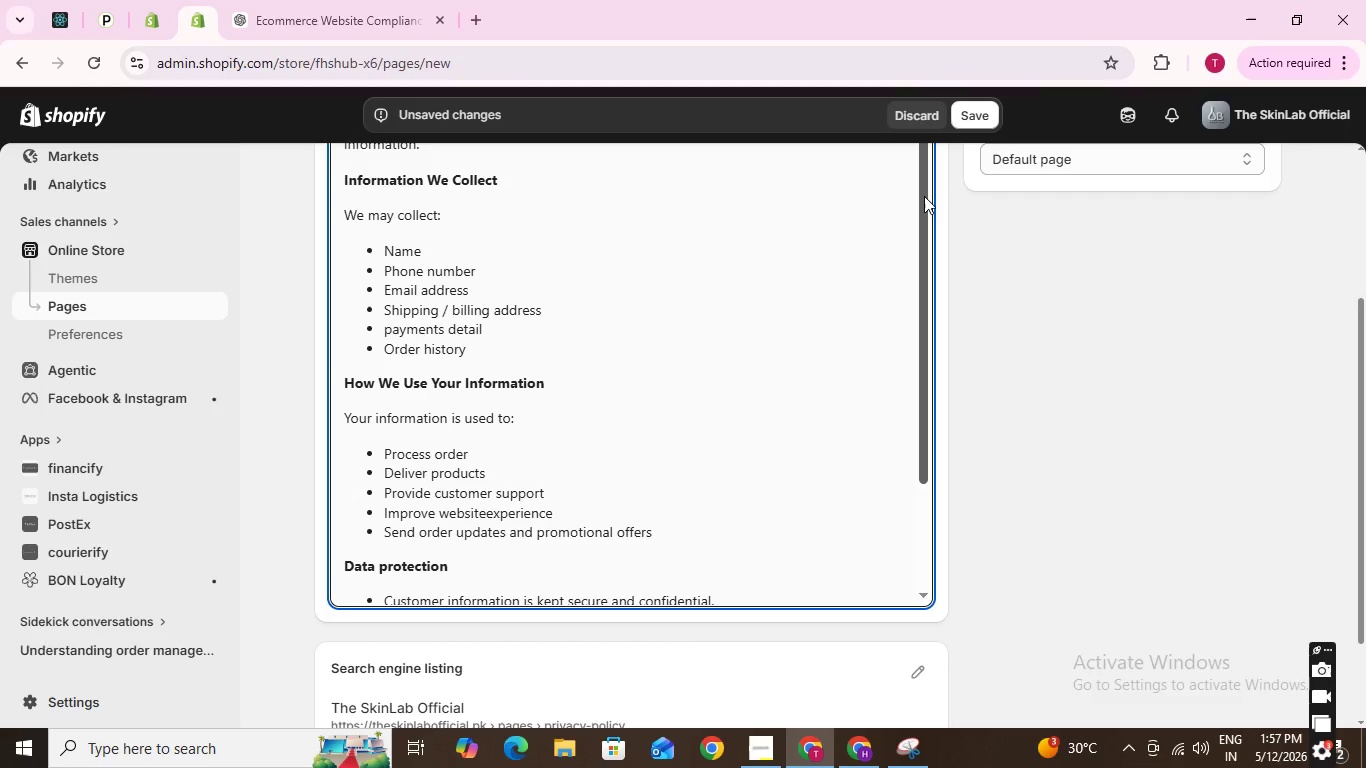 
left_click_drag(start_coordinate=[924, 196], to_coordinate=[879, 276])
 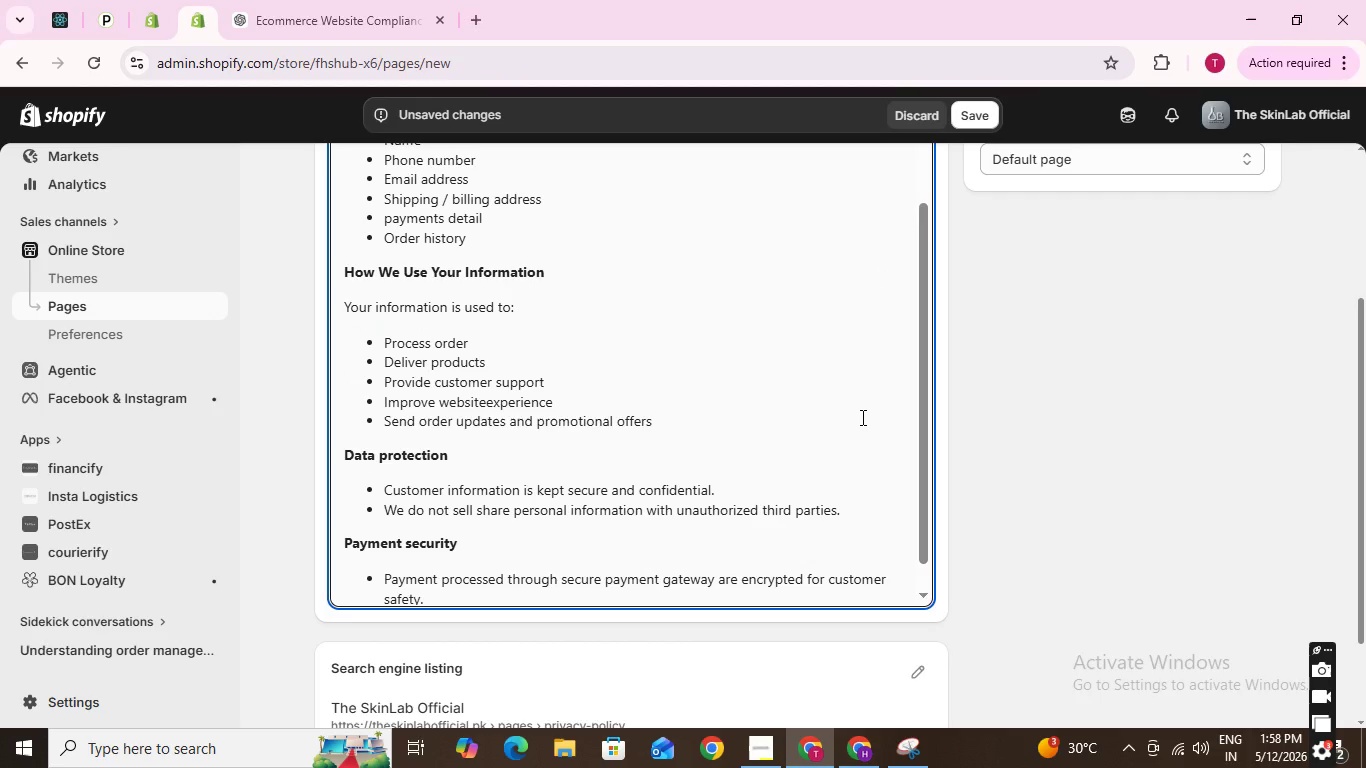 
scroll: coordinate [858, 417], scroll_direction: up, amount: 11.0
 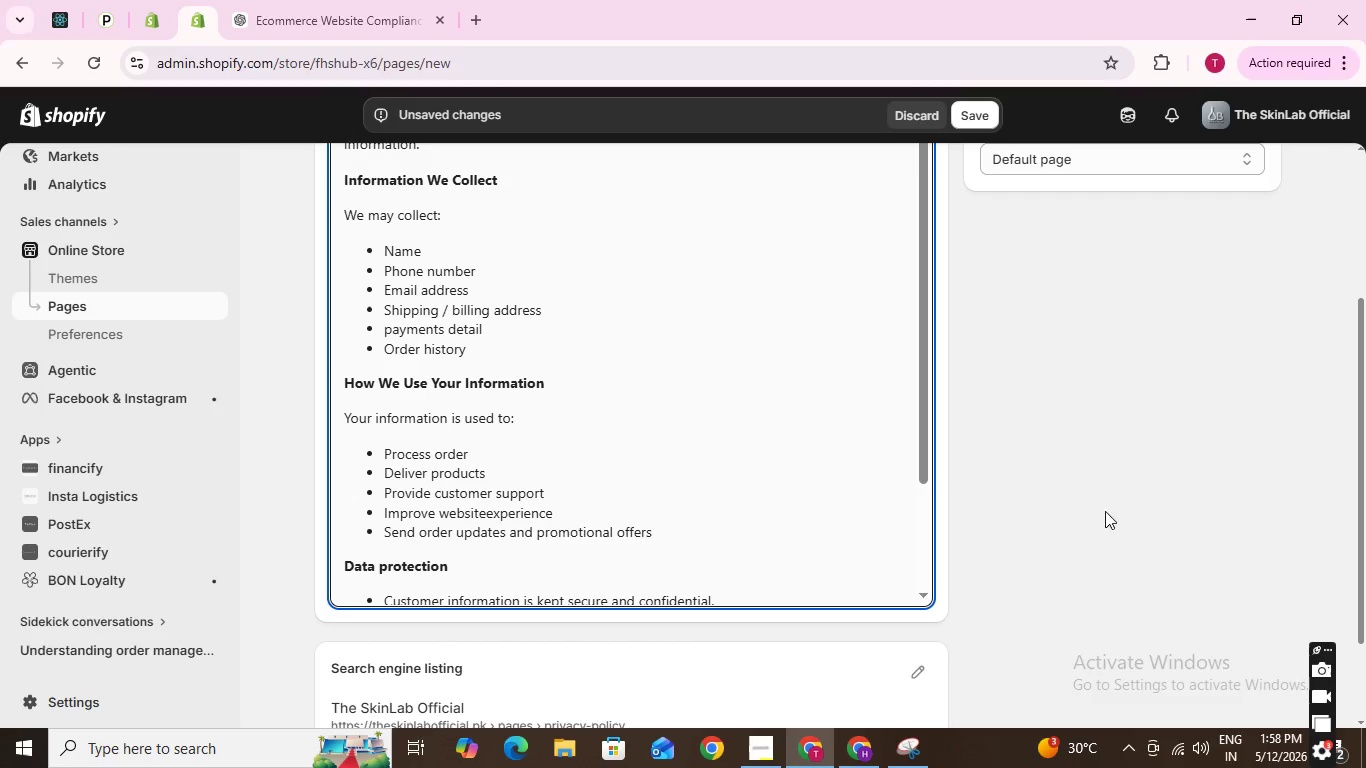 
wait(11.6)
 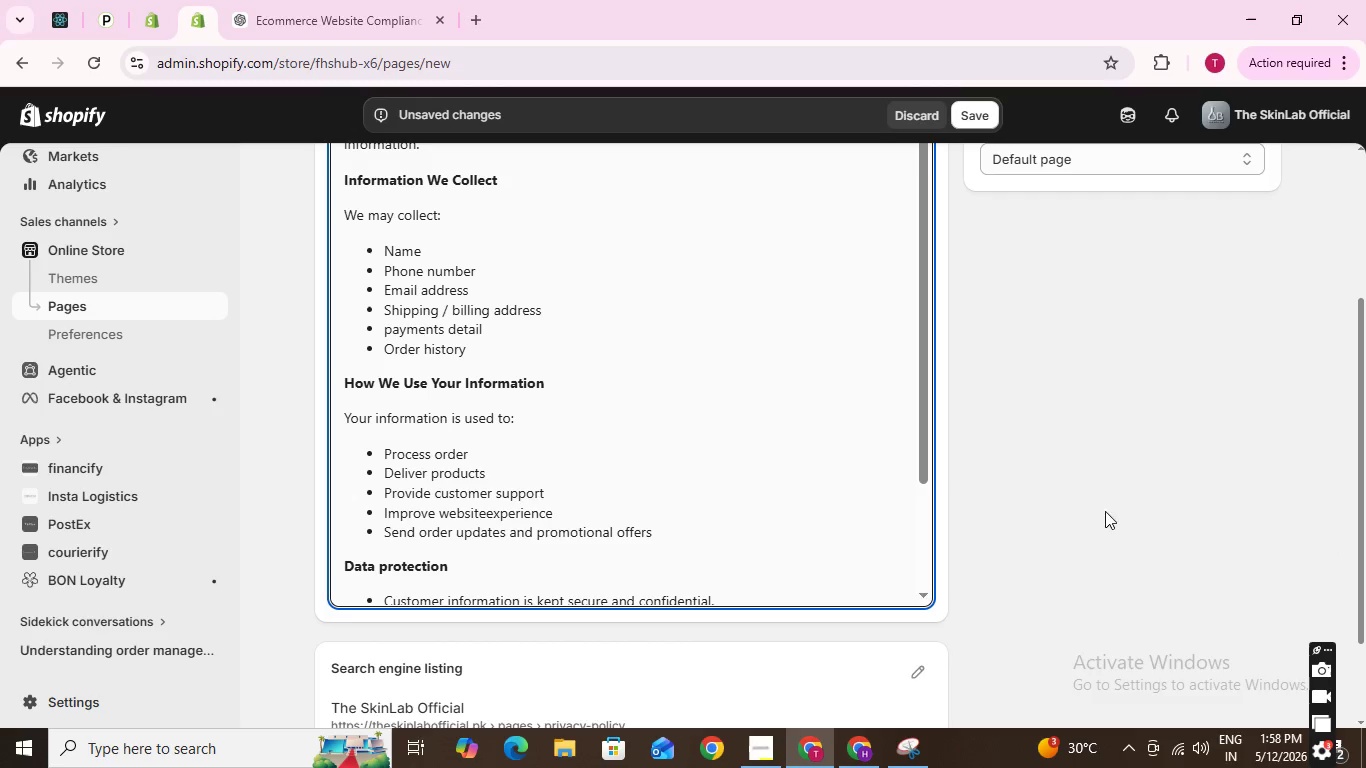 
scroll: coordinate [862, 567], scroll_direction: up, amount: 5.0
 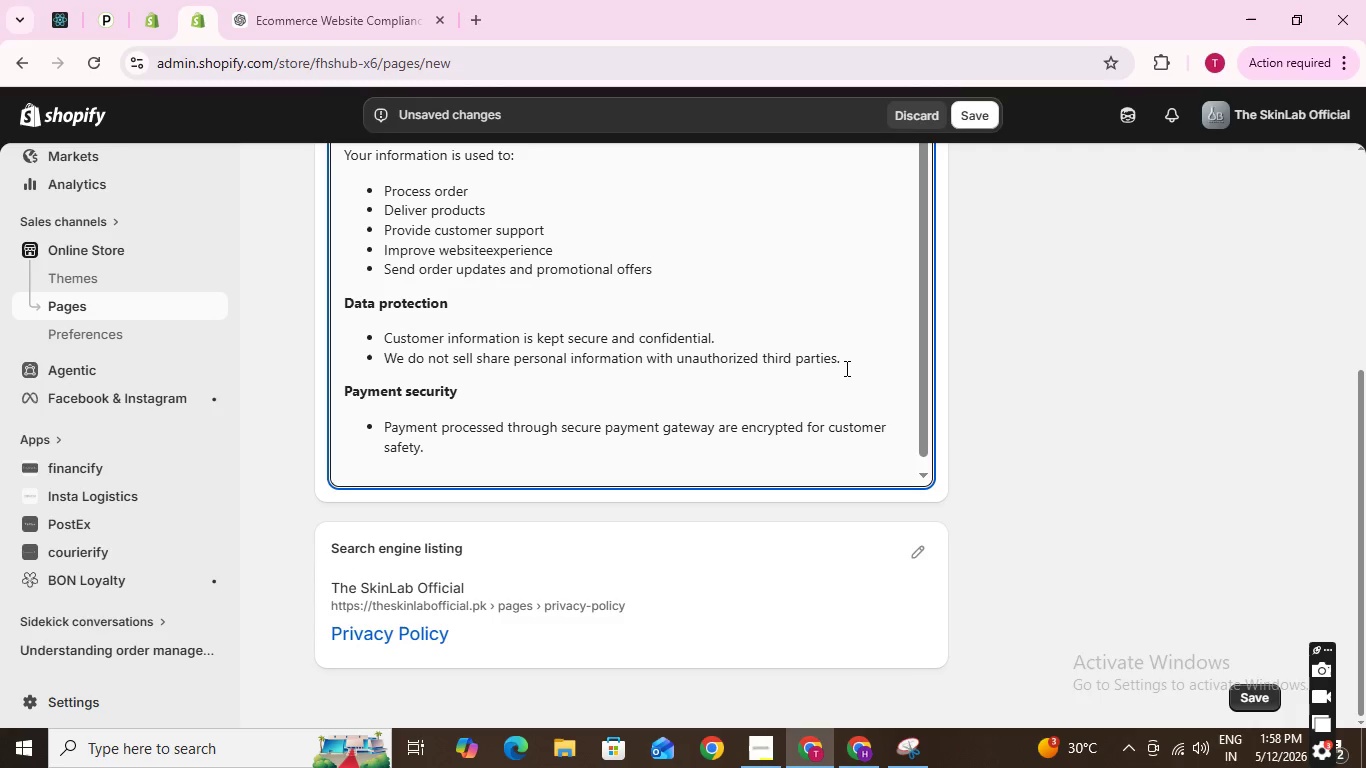 
wait(8.18)
 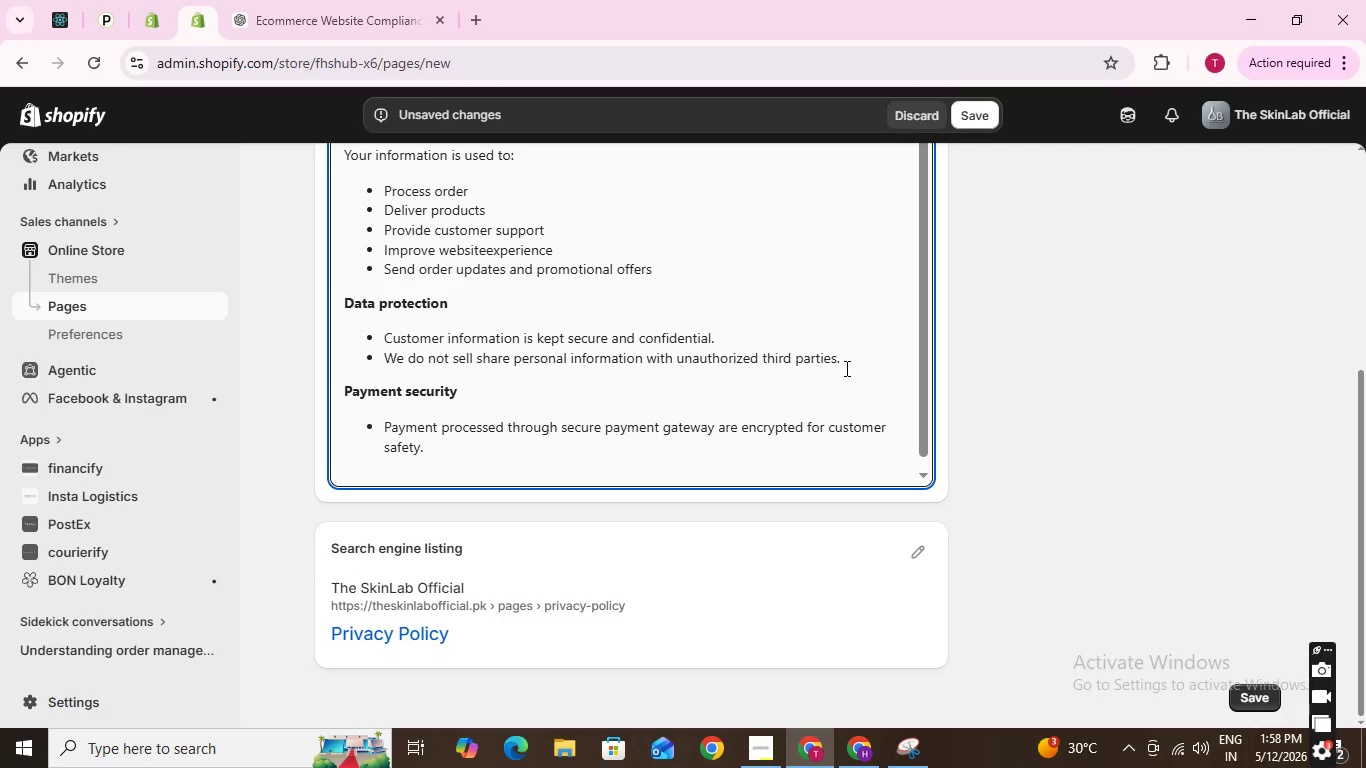 
key(Shift+C)
 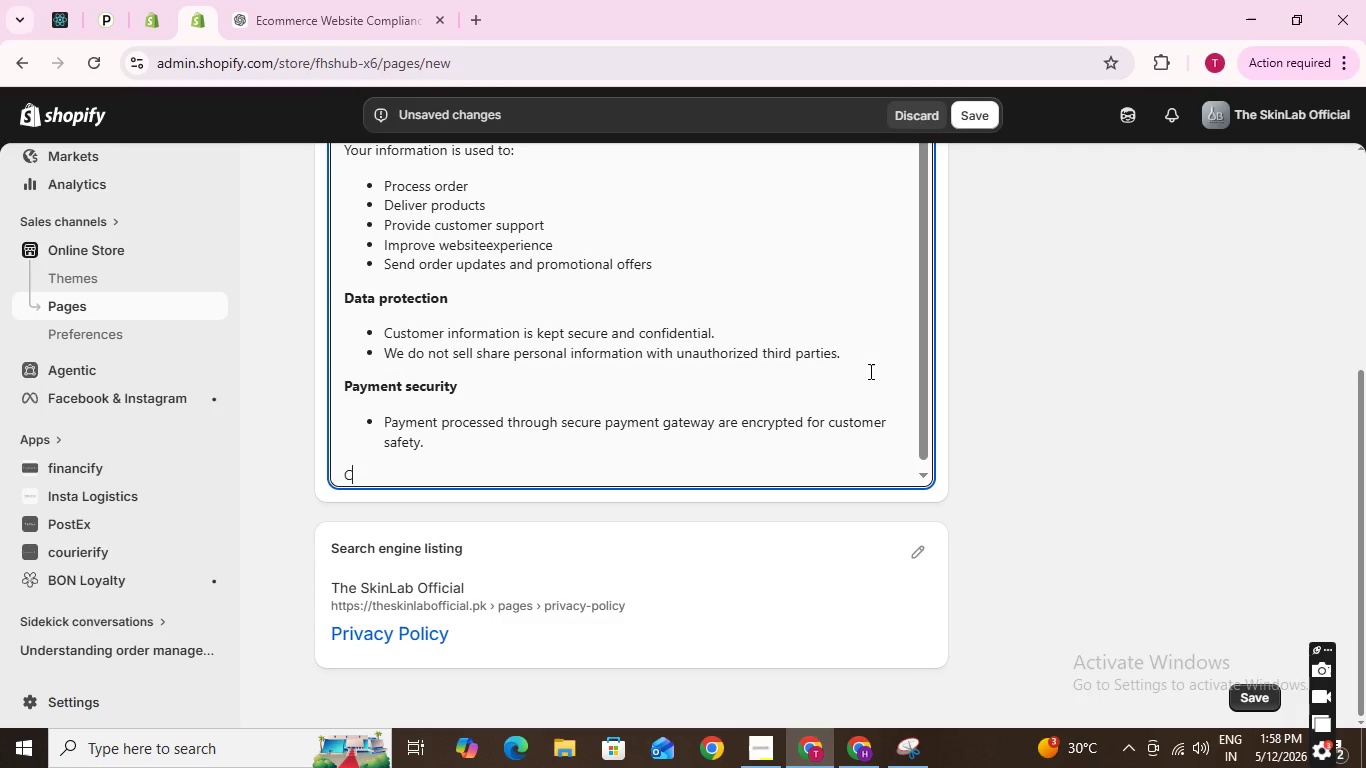 
key(Backspace)
 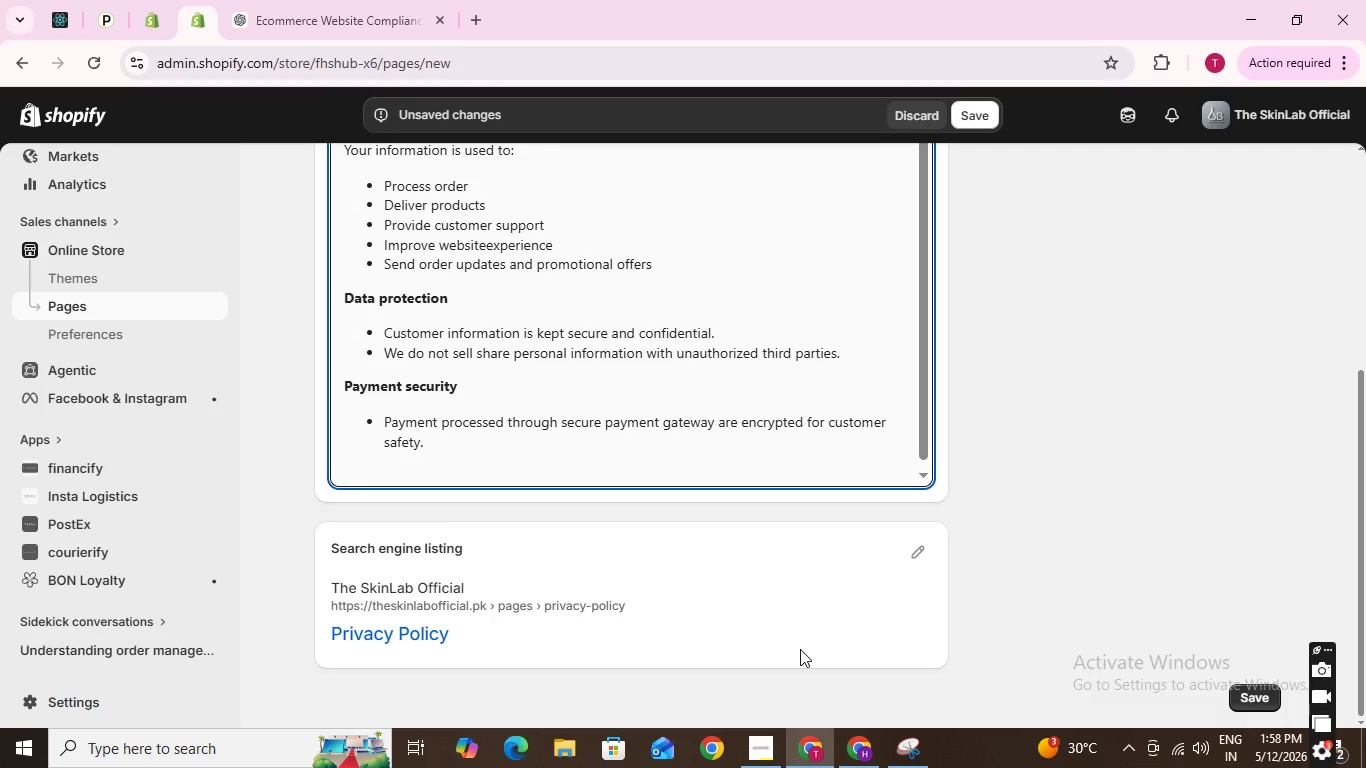 
scroll: coordinate [800, 649], scroll_direction: up, amount: 5.0
 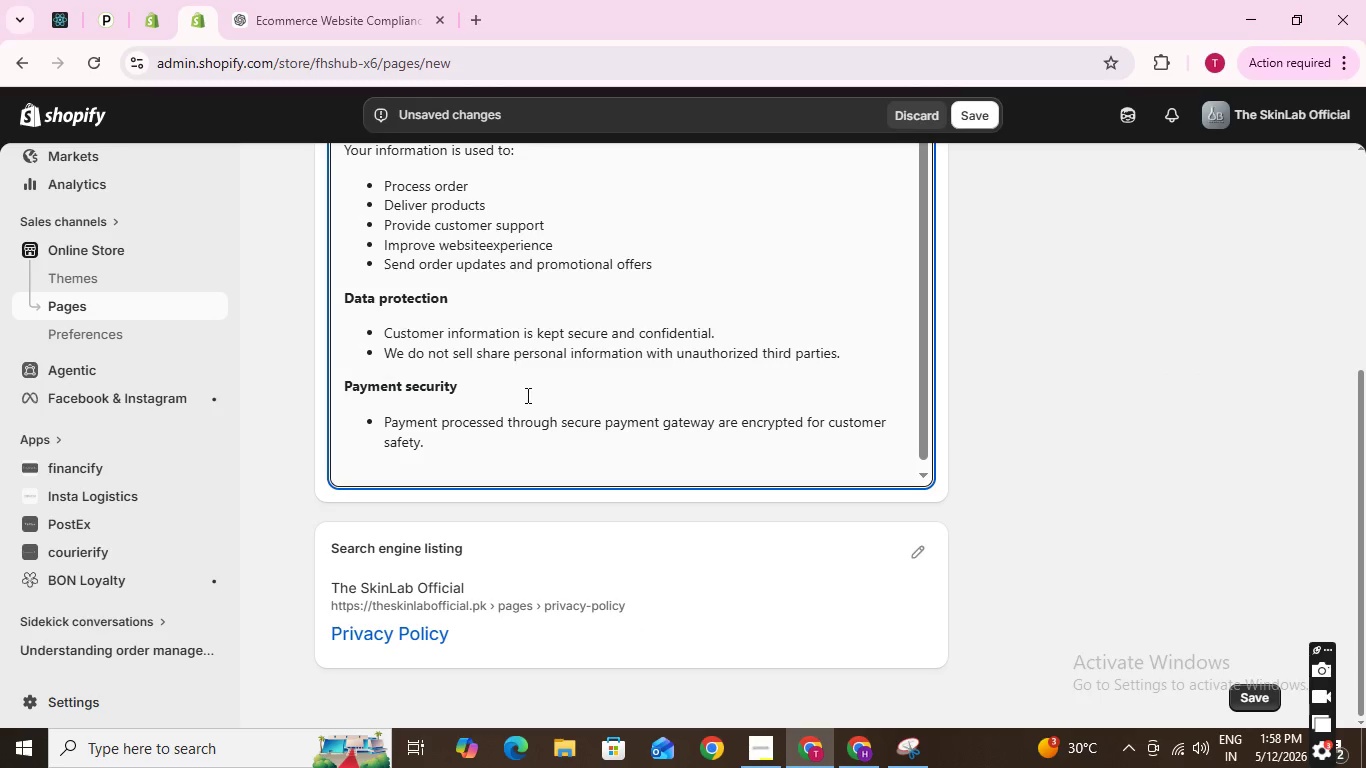 
type(Cookies)
 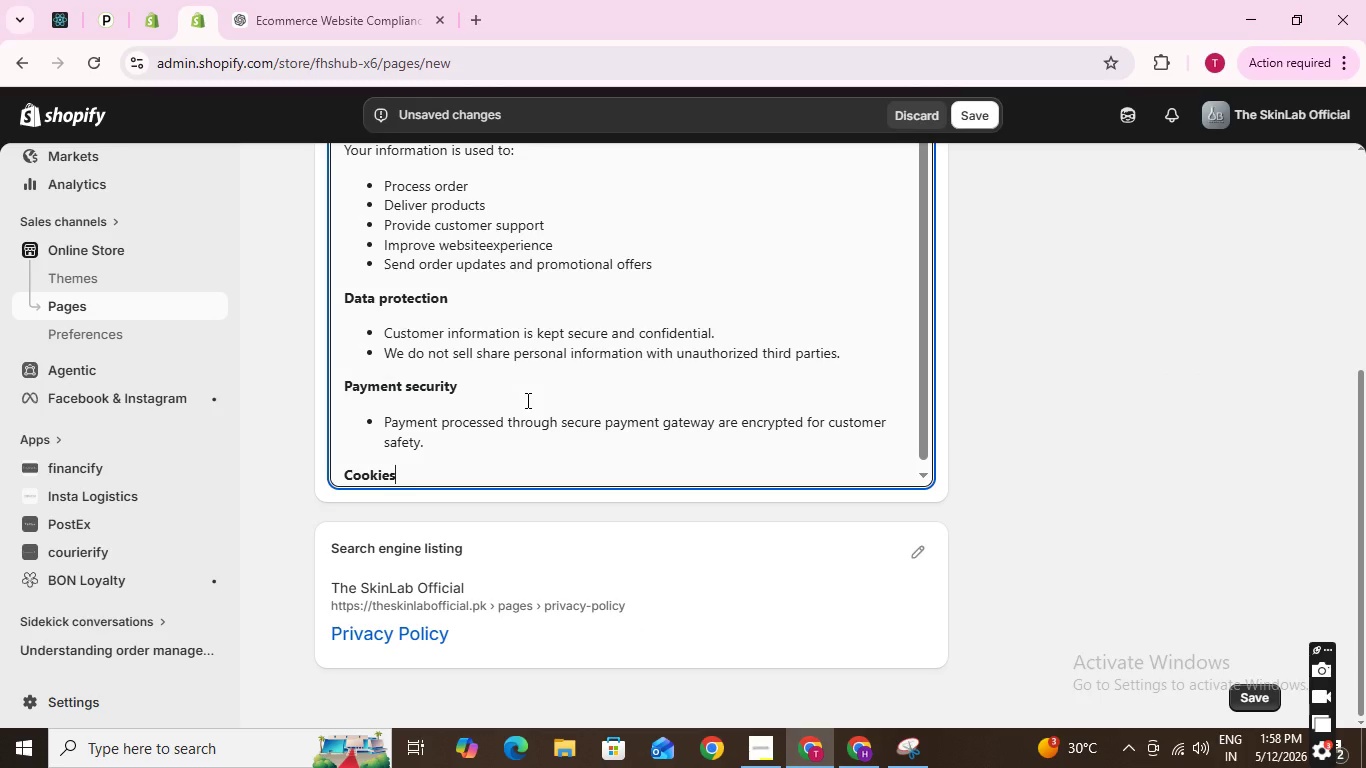 
key(Enter)
 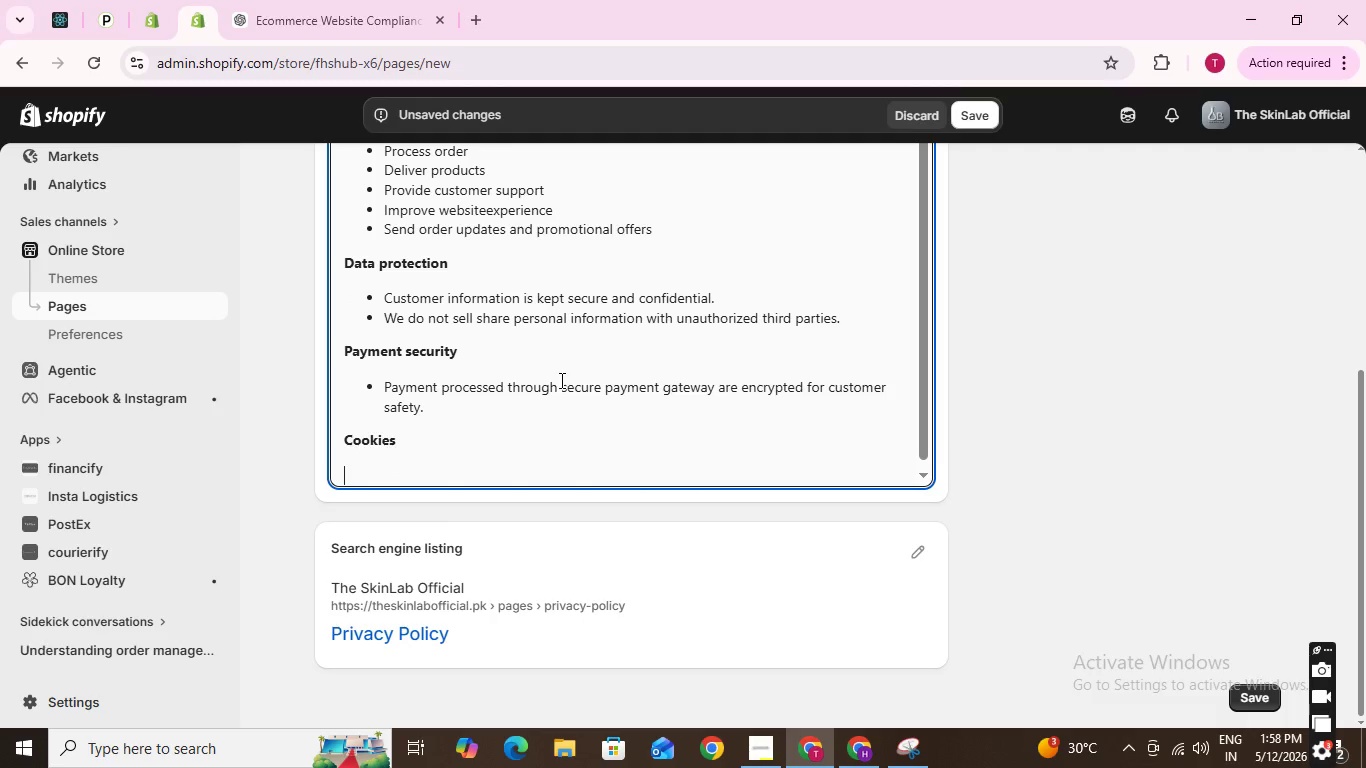 
scroll: coordinate [790, 284], scroll_direction: up, amount: 10.0
 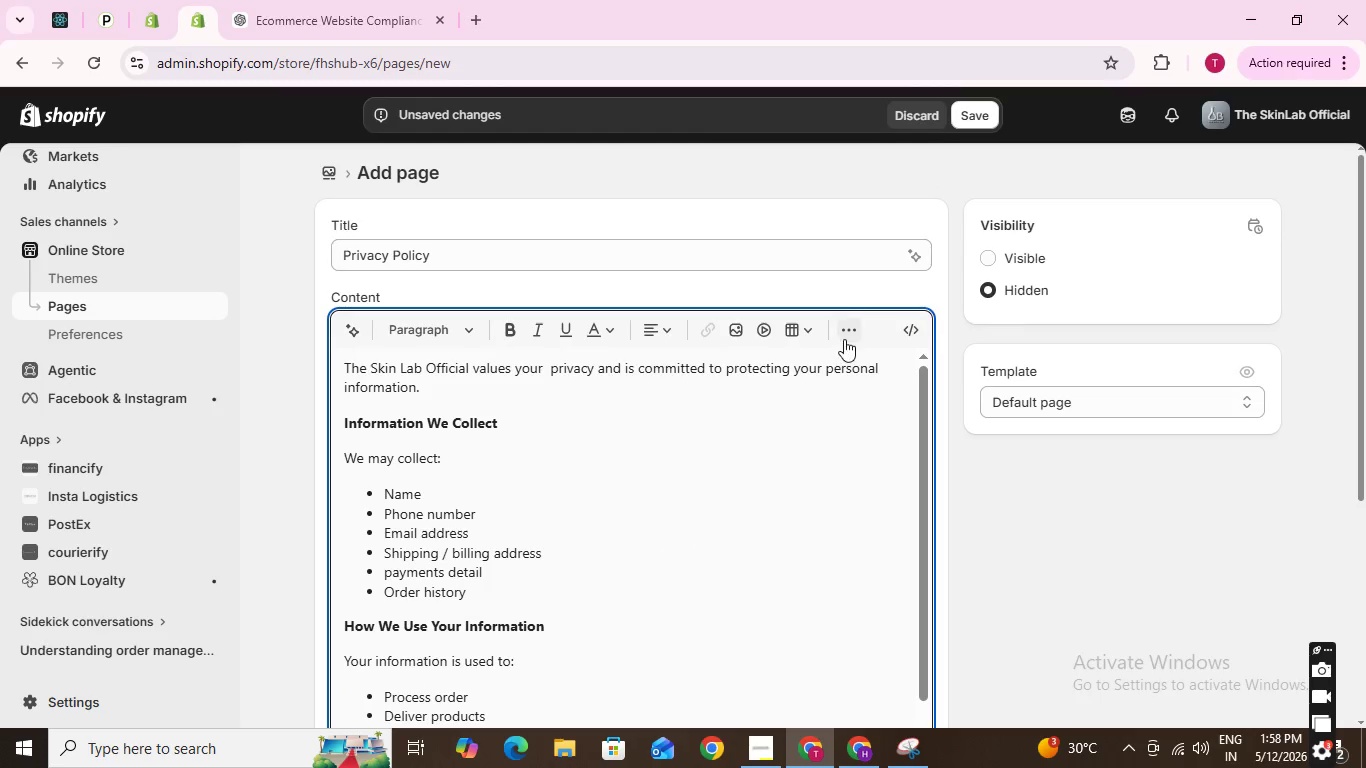 
left_click([845, 338])
 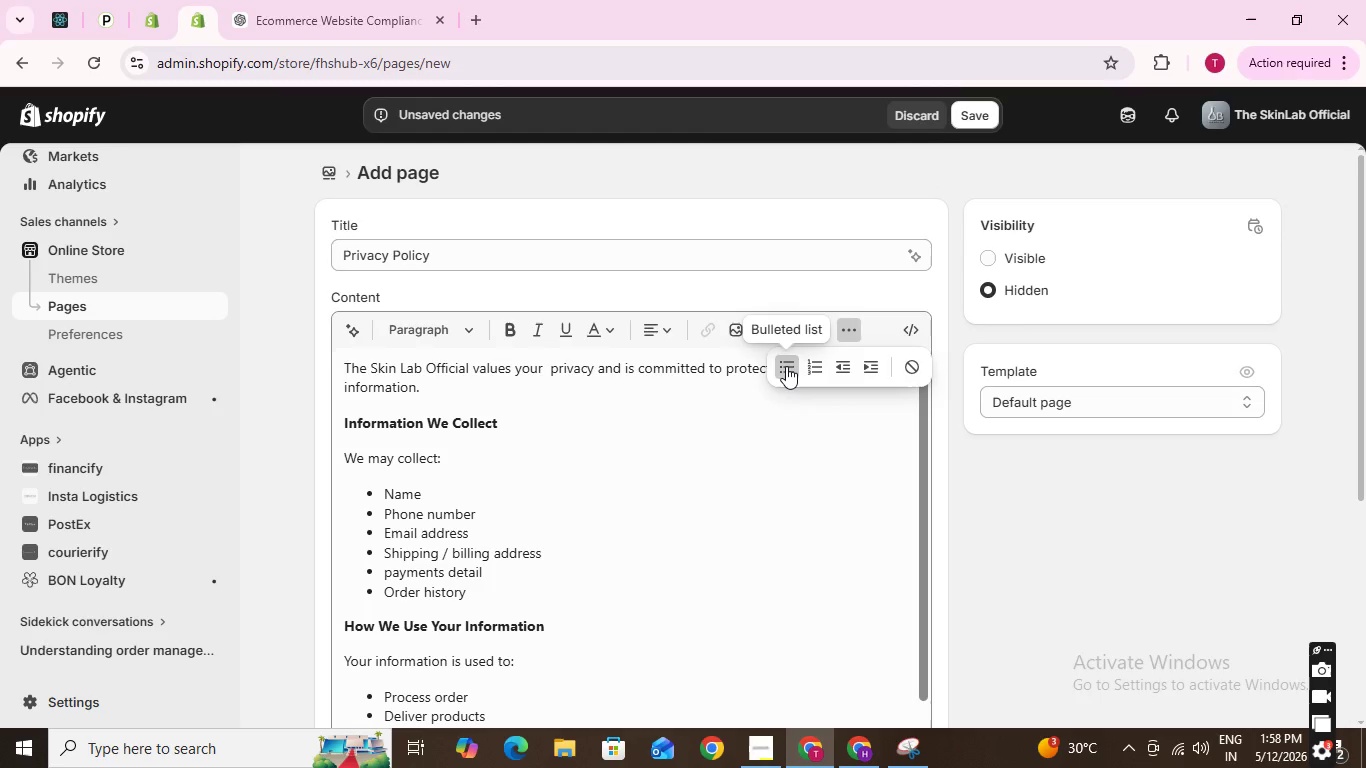 
left_click([786, 366])
 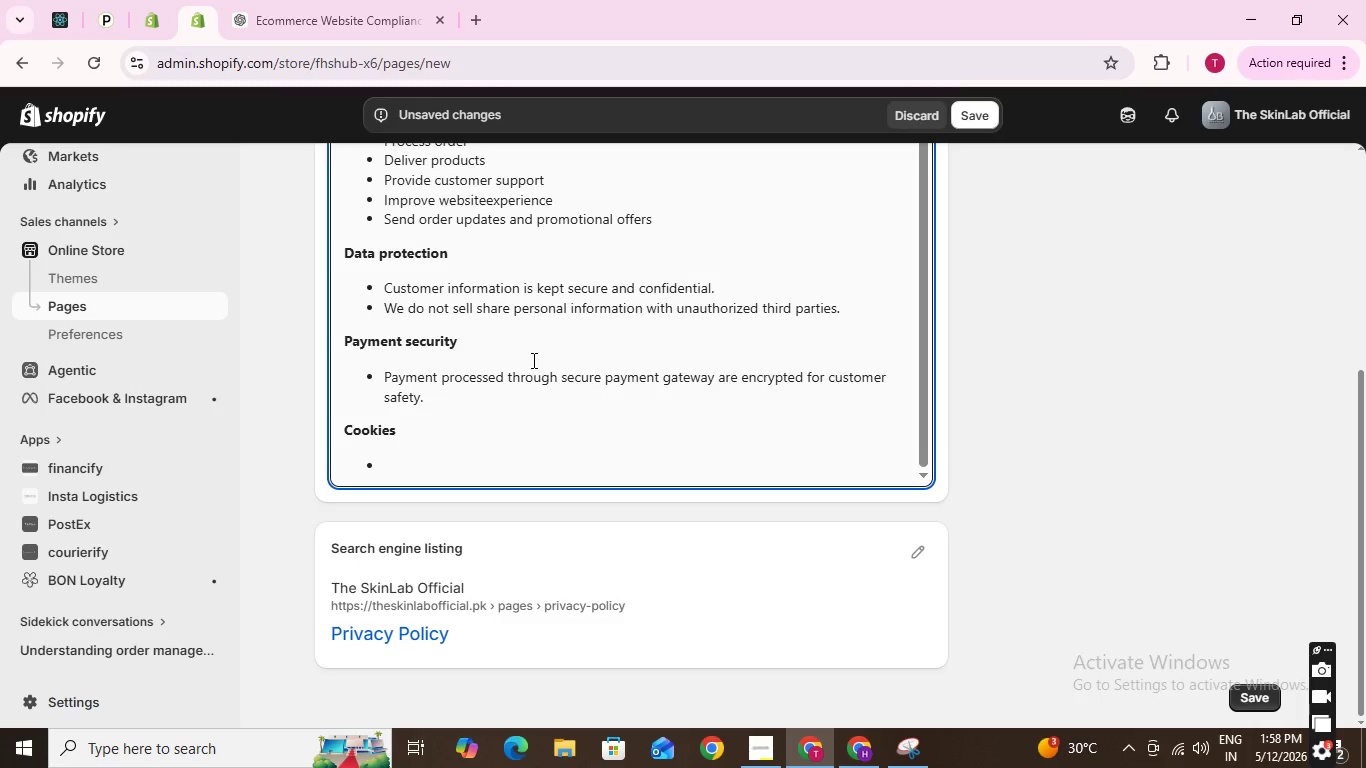 
scroll: coordinate [535, 361], scroll_direction: up, amount: 12.0
 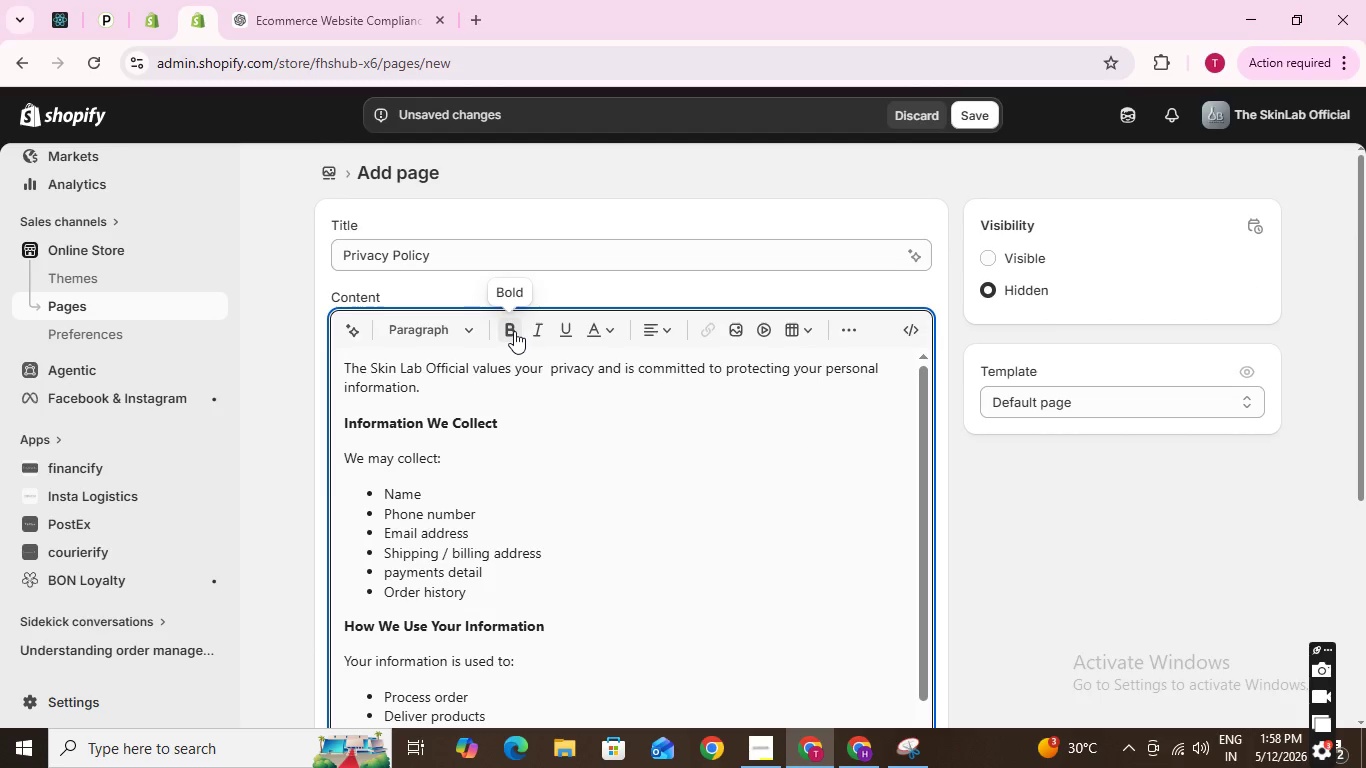 
left_click([514, 331])
 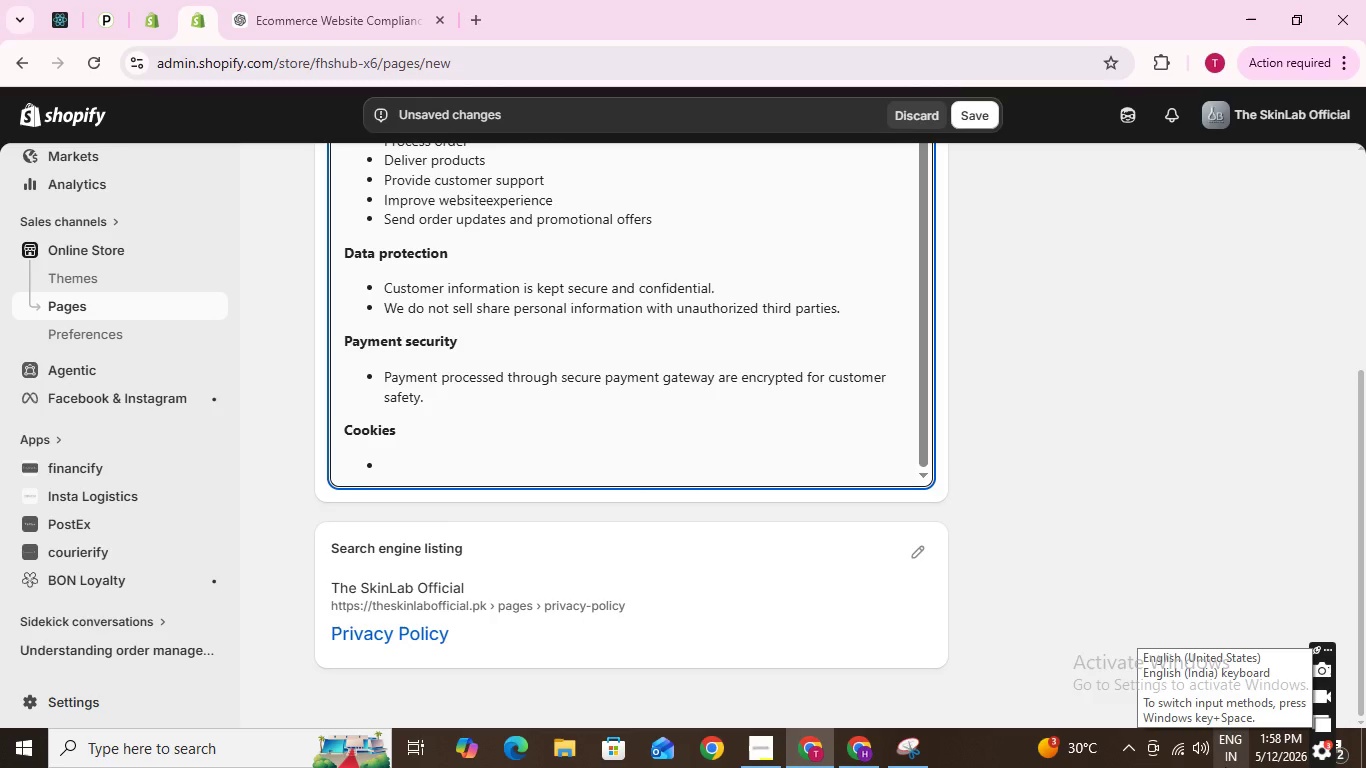 
wait(6.72)
 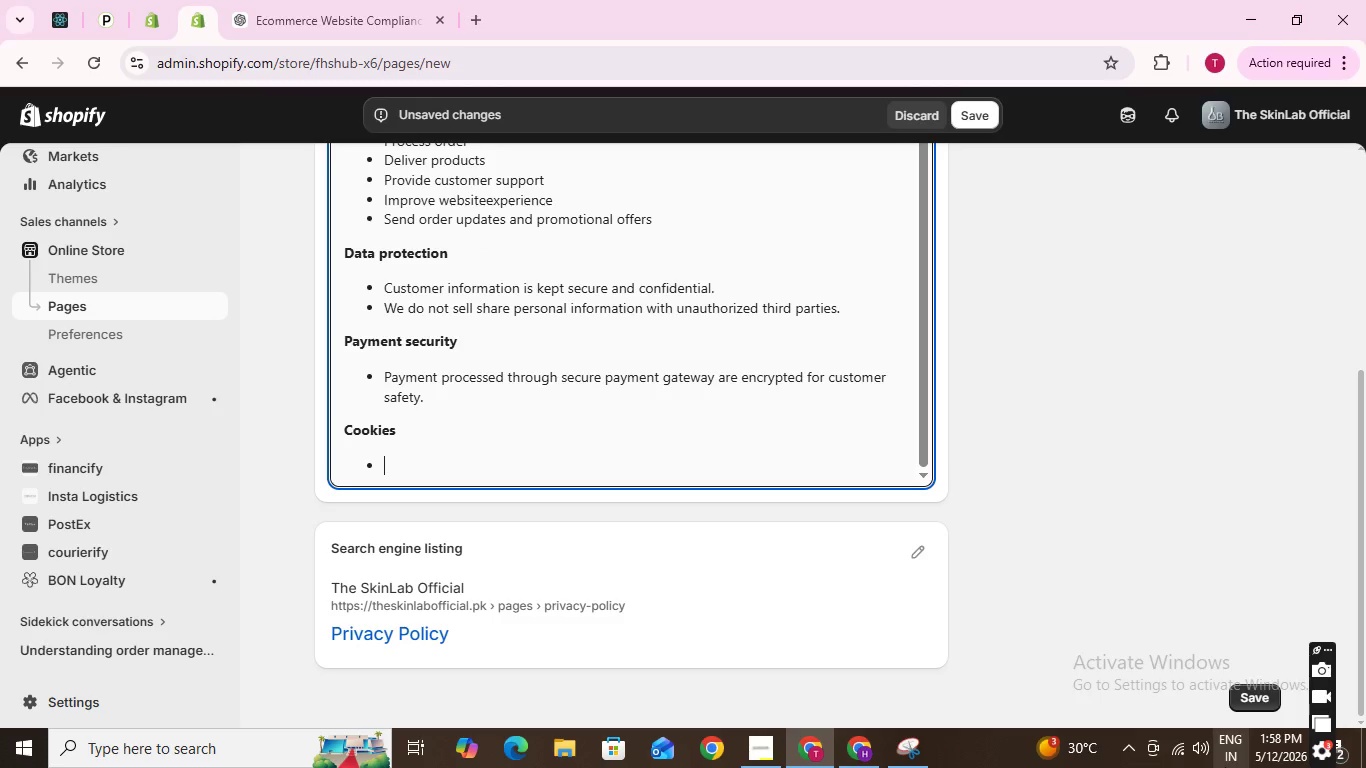 
type(Our website may use cookies ti)
key(Backspace)
type(o improve browsing experience and website )
 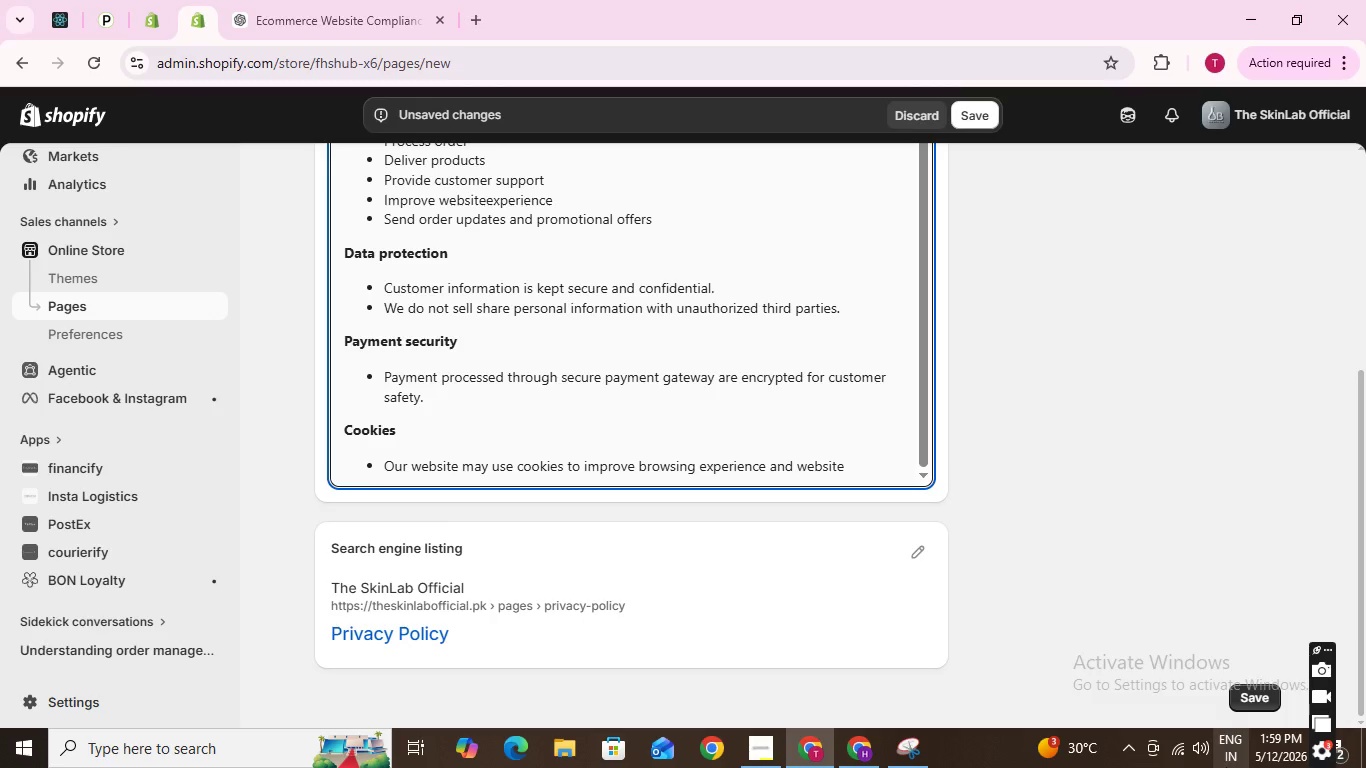 
wait(6.53)
 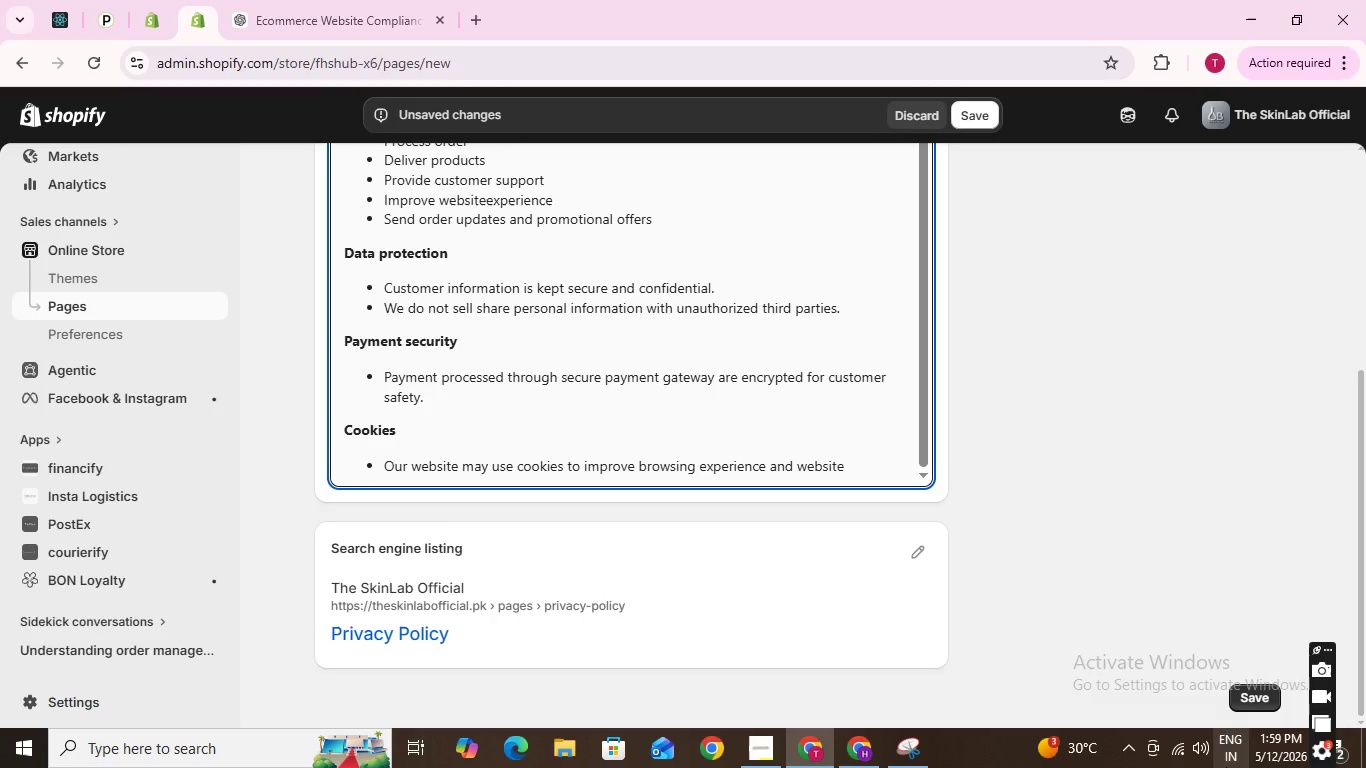 
type(functionality)
 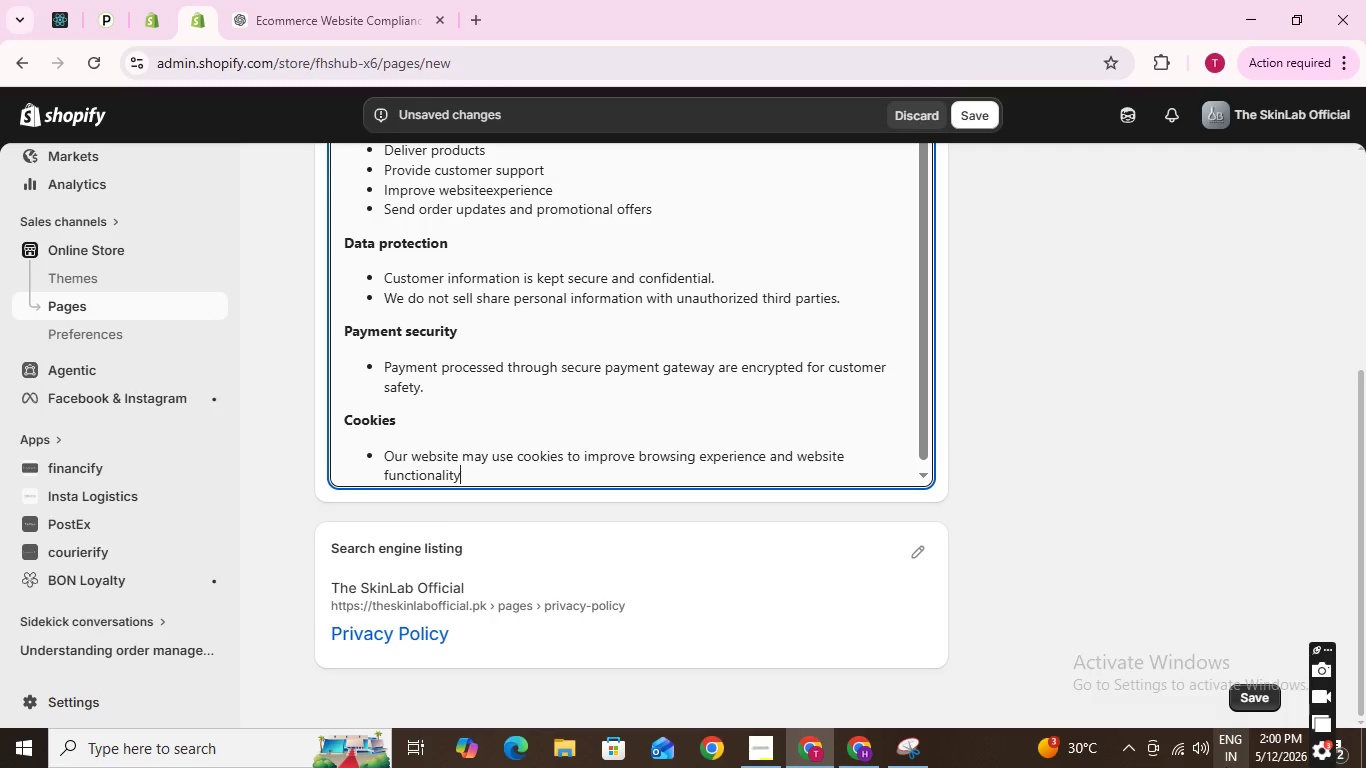 
wait(9.12)
 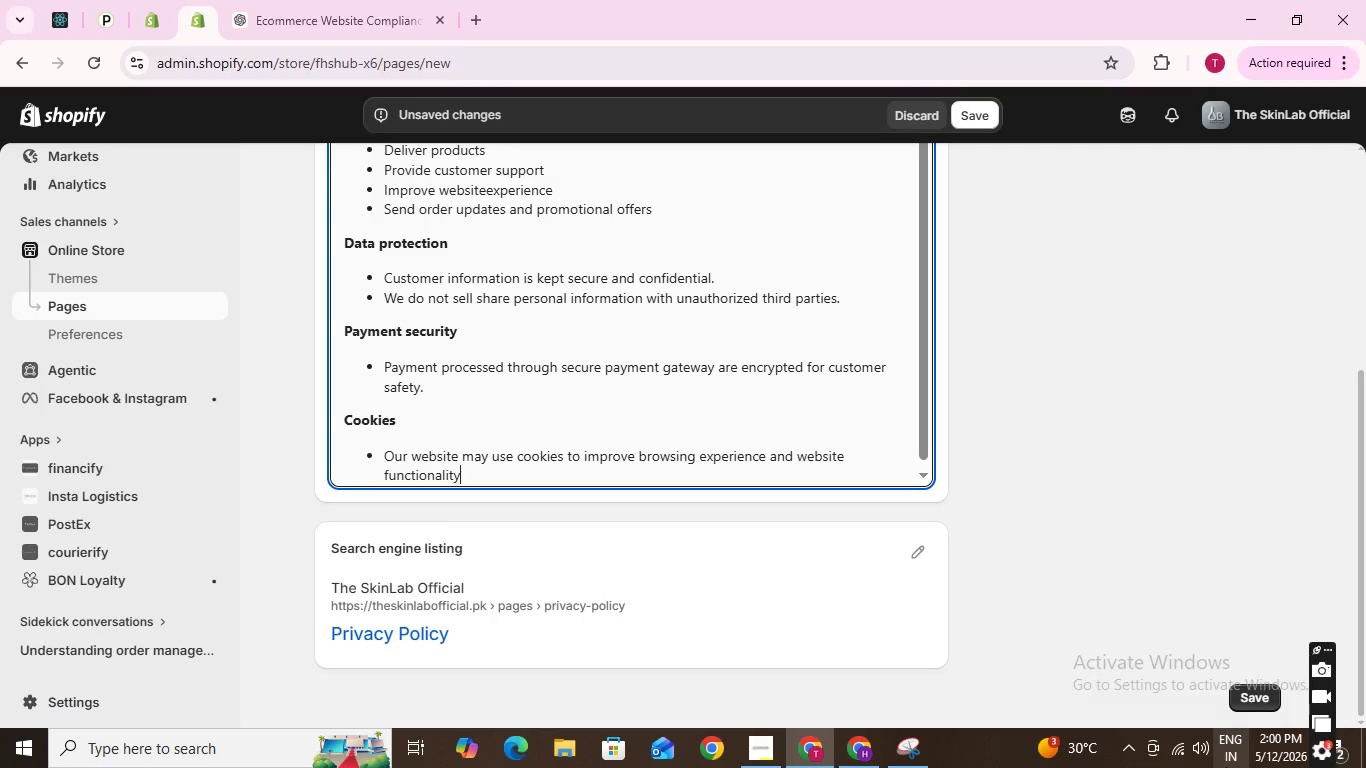 
key(Period)
 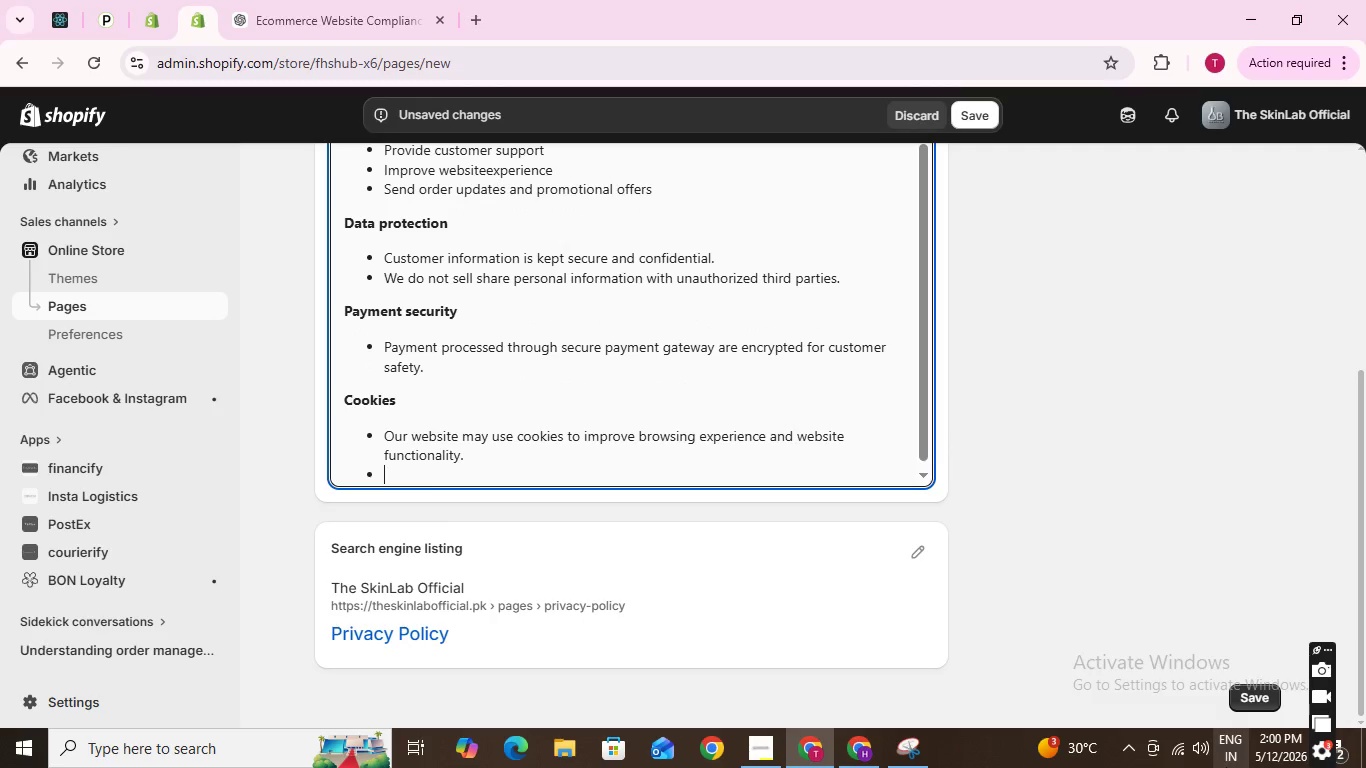 
key(Enter)
 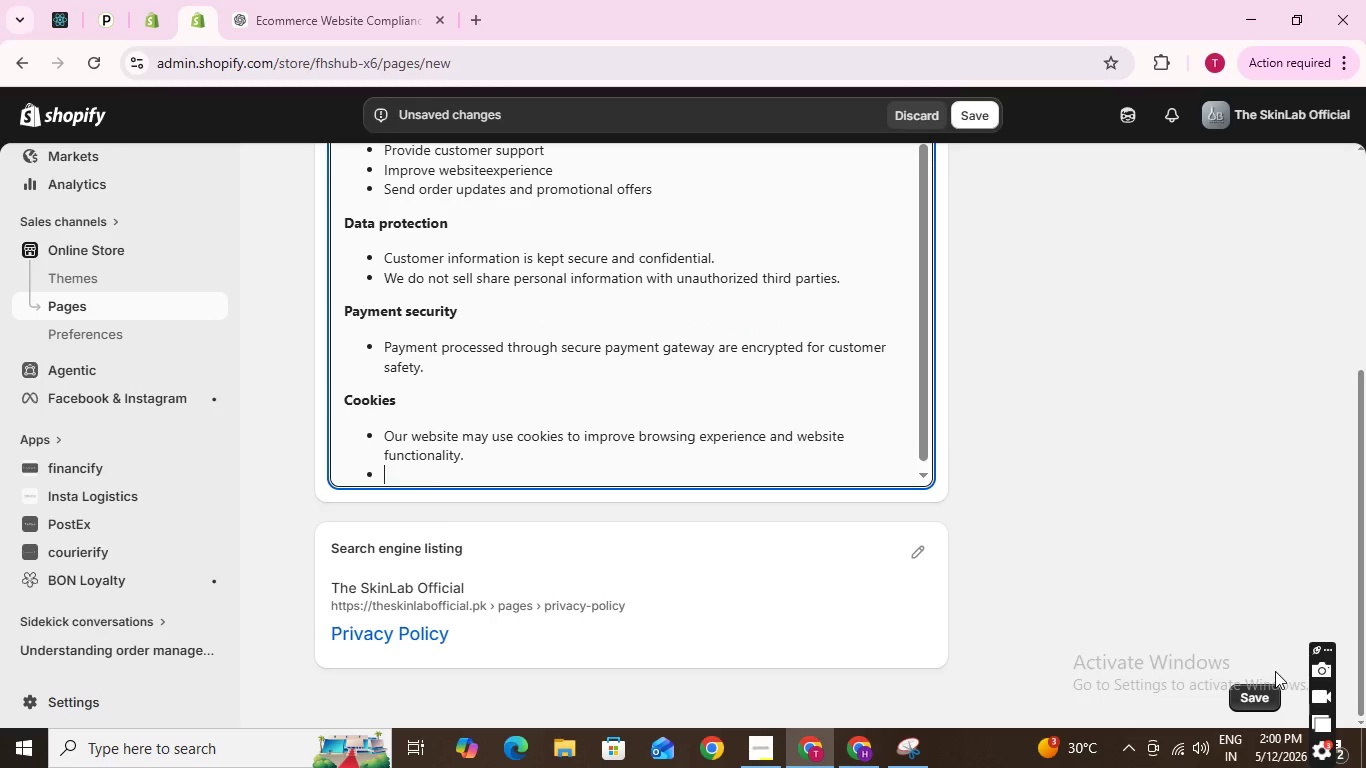 
scroll: coordinate [1276, 672], scroll_direction: up, amount: 6.0
 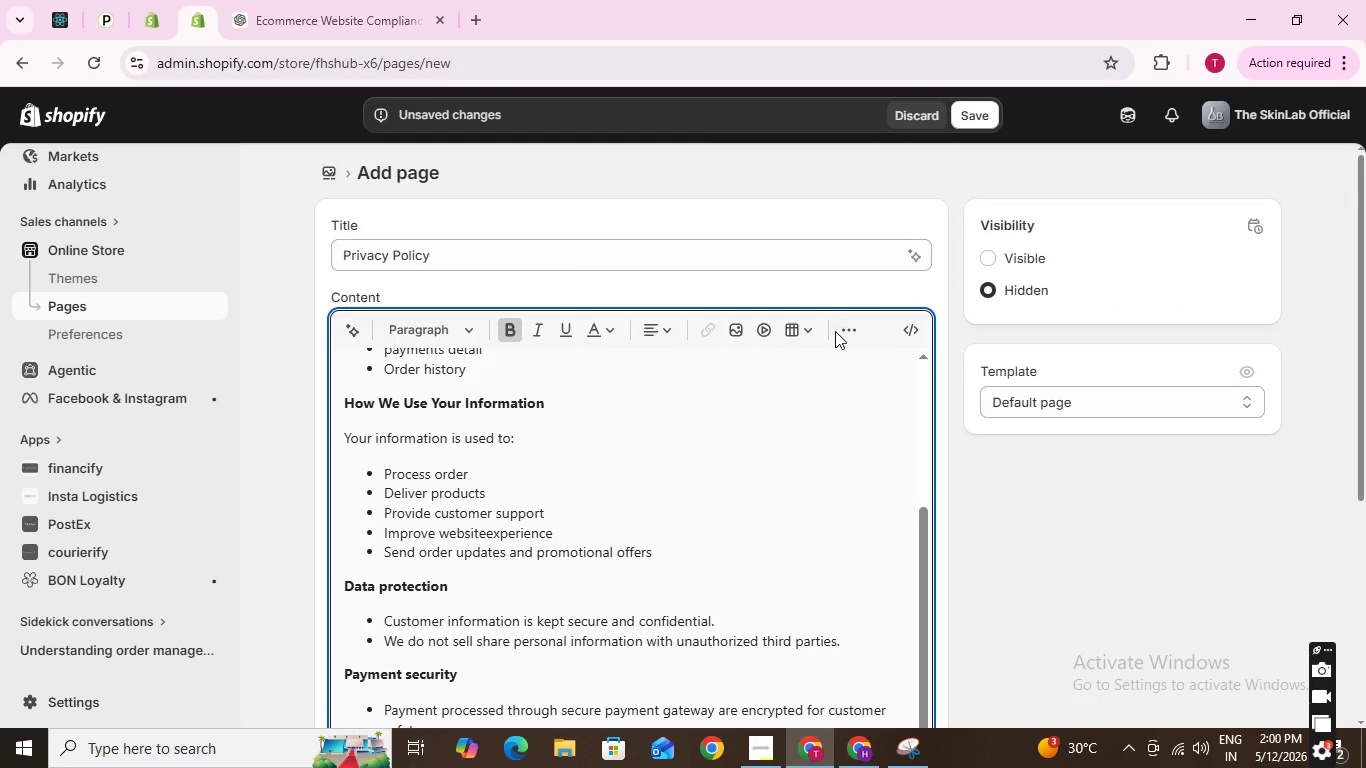 
left_click([855, 334])
 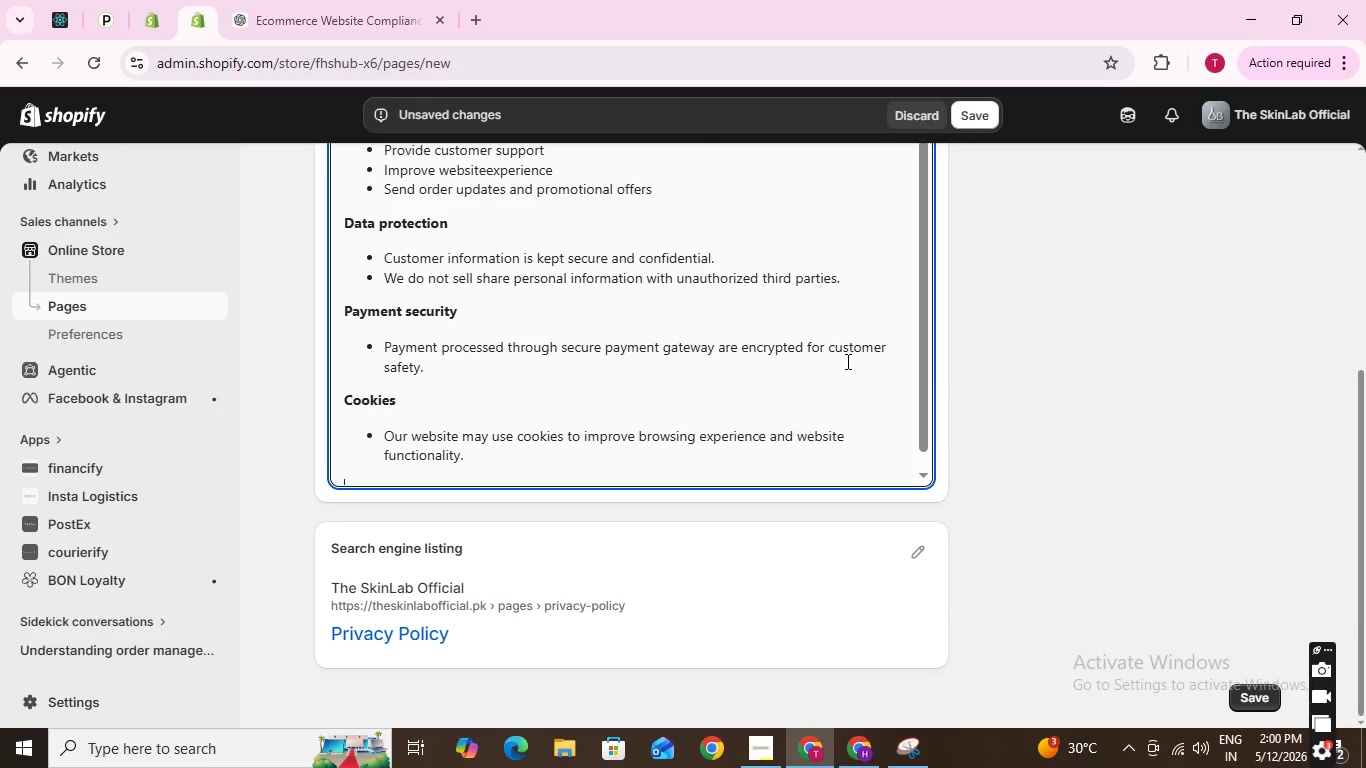 
scroll: coordinate [797, 360], scroll_direction: up, amount: 10.0
 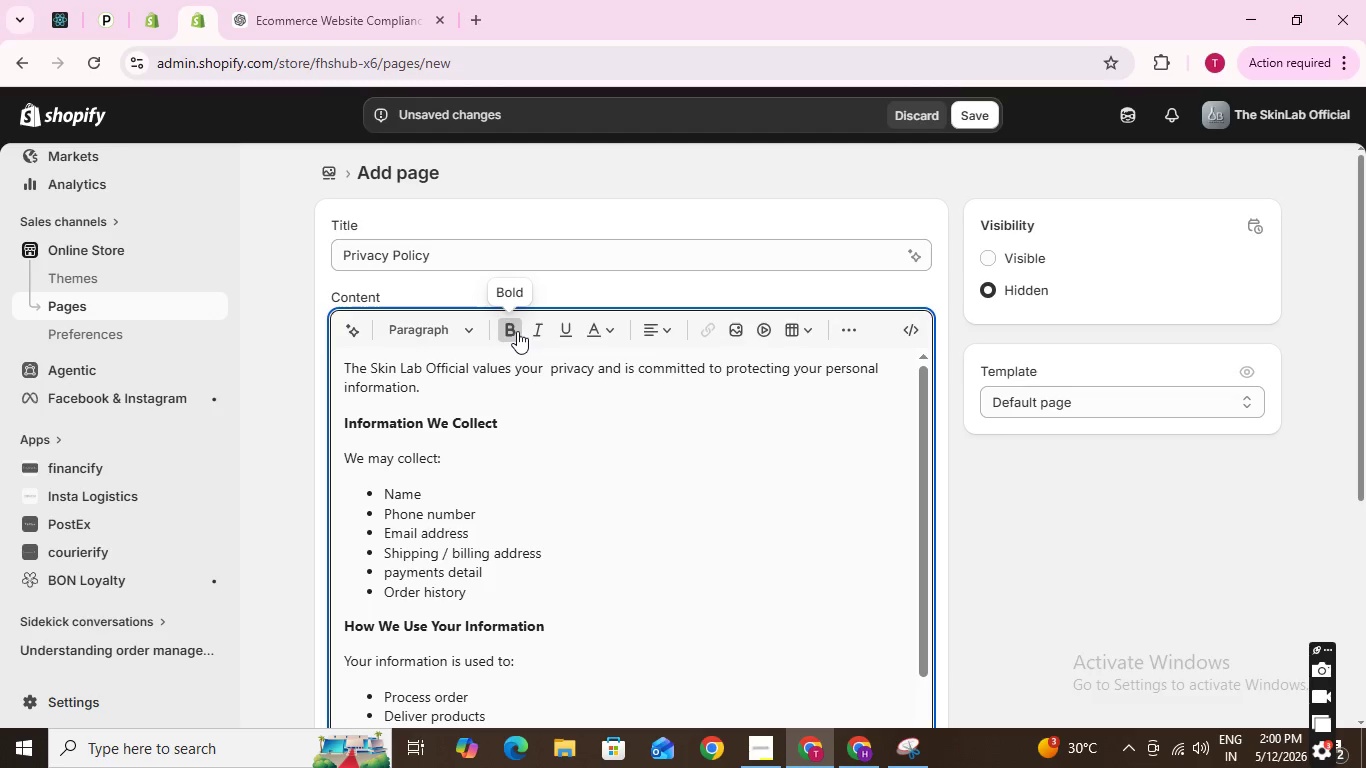 
left_click([516, 330])
 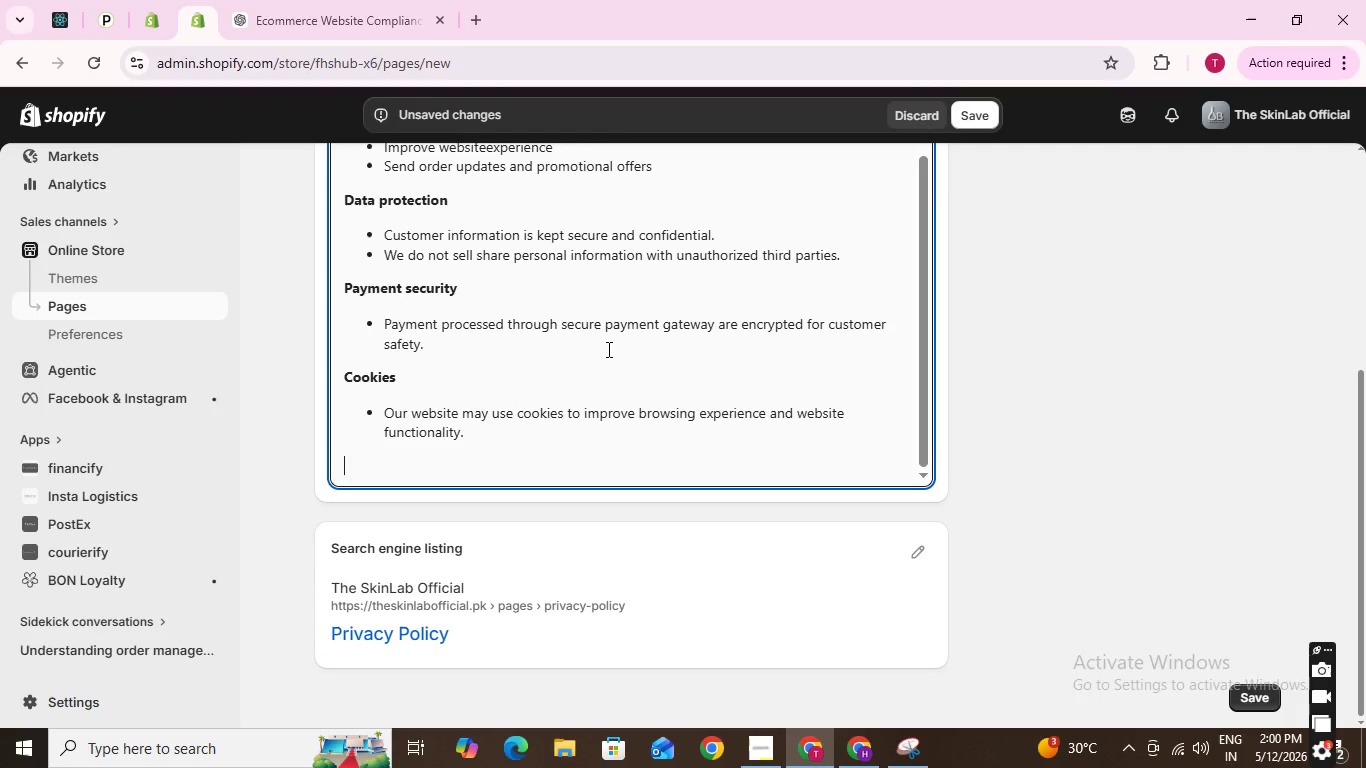 
type(Third Party Servi)
 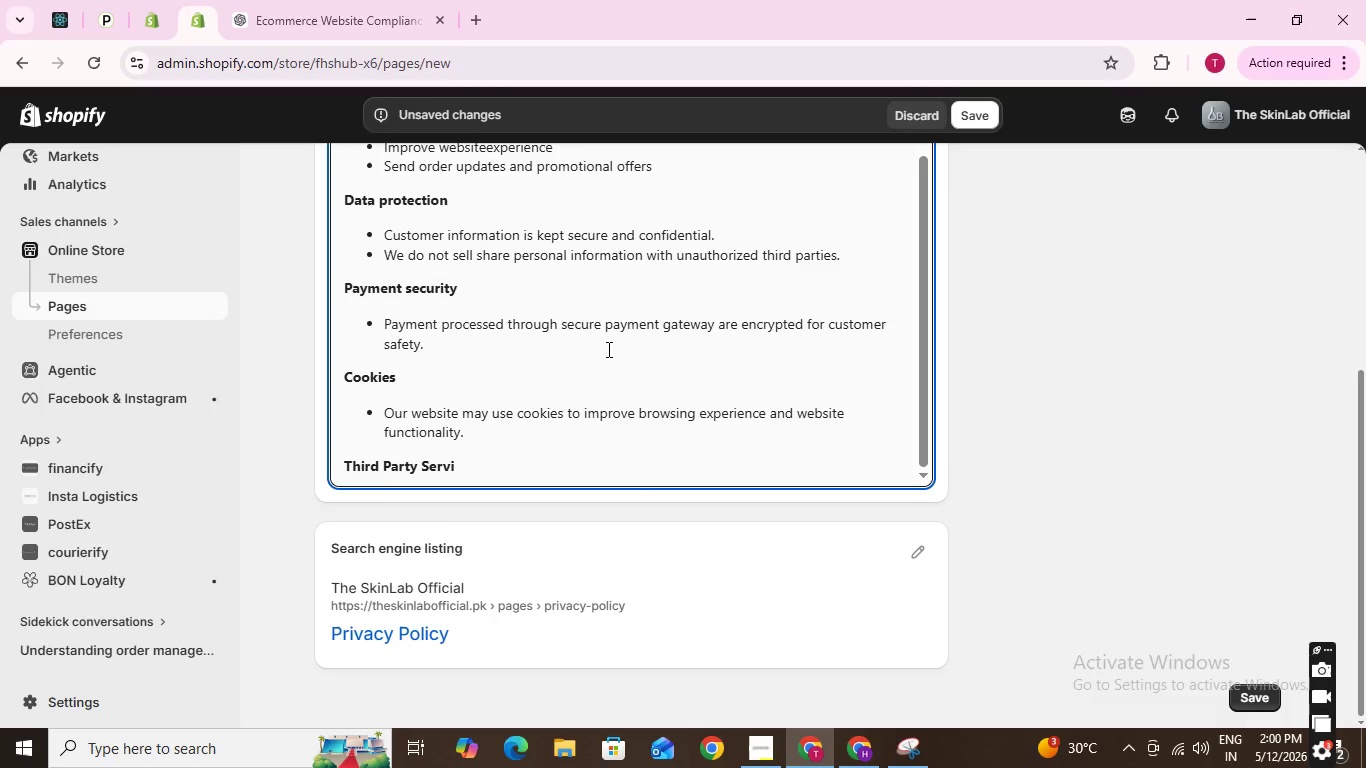 
type(ces)
 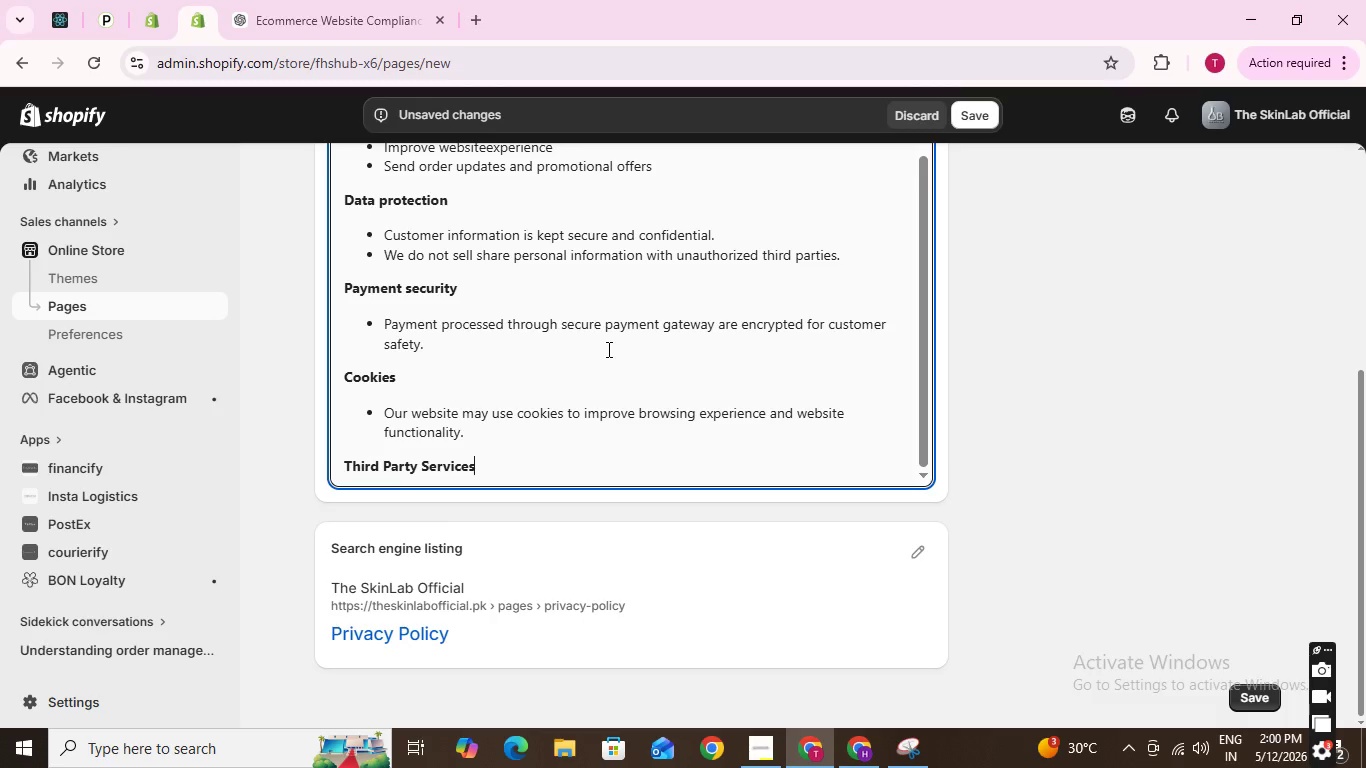 
key(Enter)
 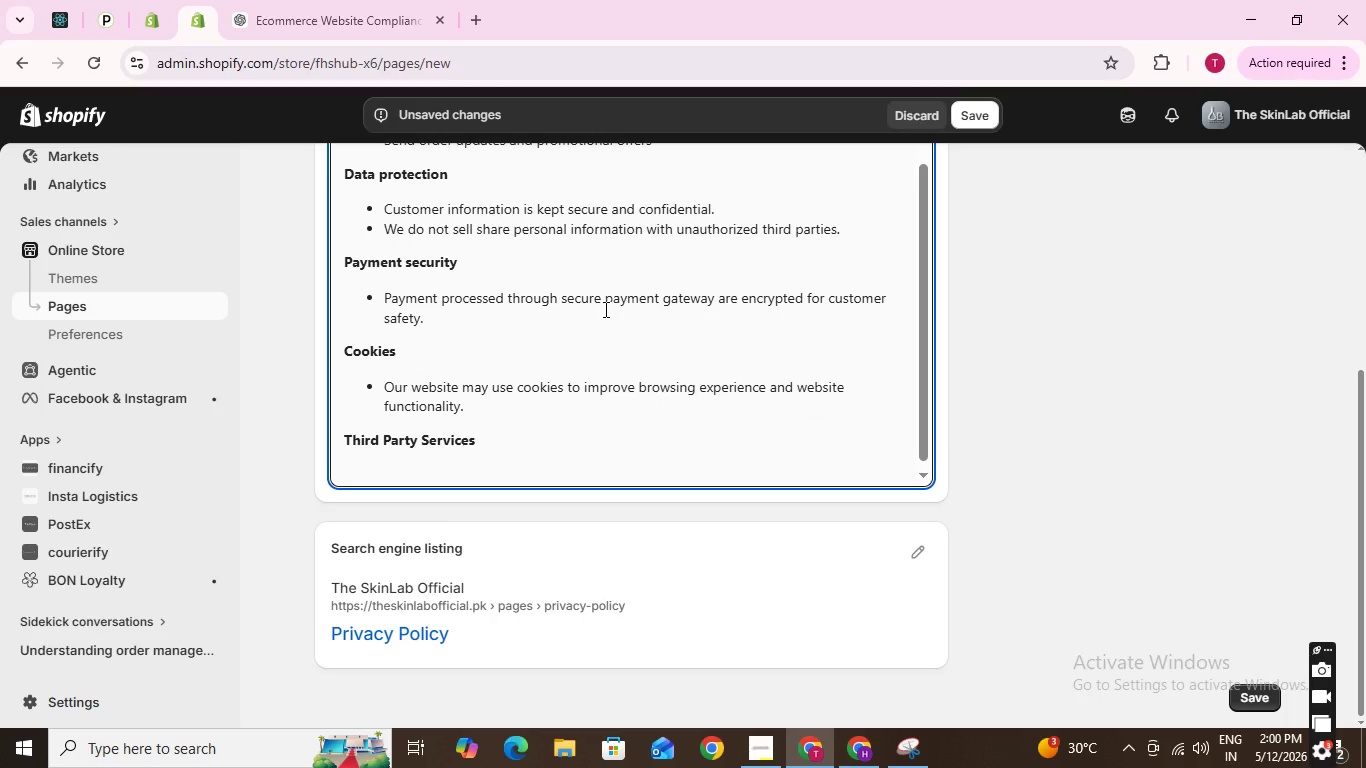 
scroll: coordinate [851, 431], scroll_direction: up, amount: 20.0
 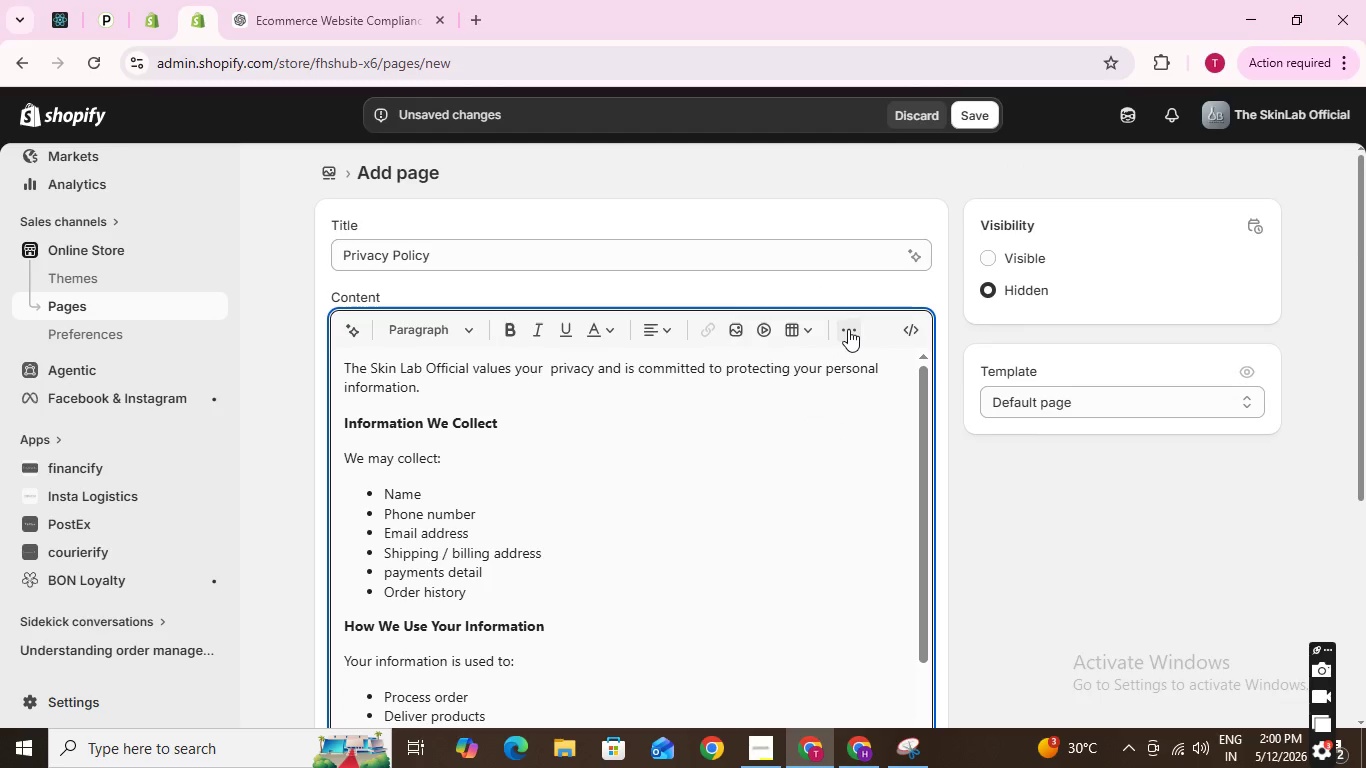 
left_click([848, 329])
 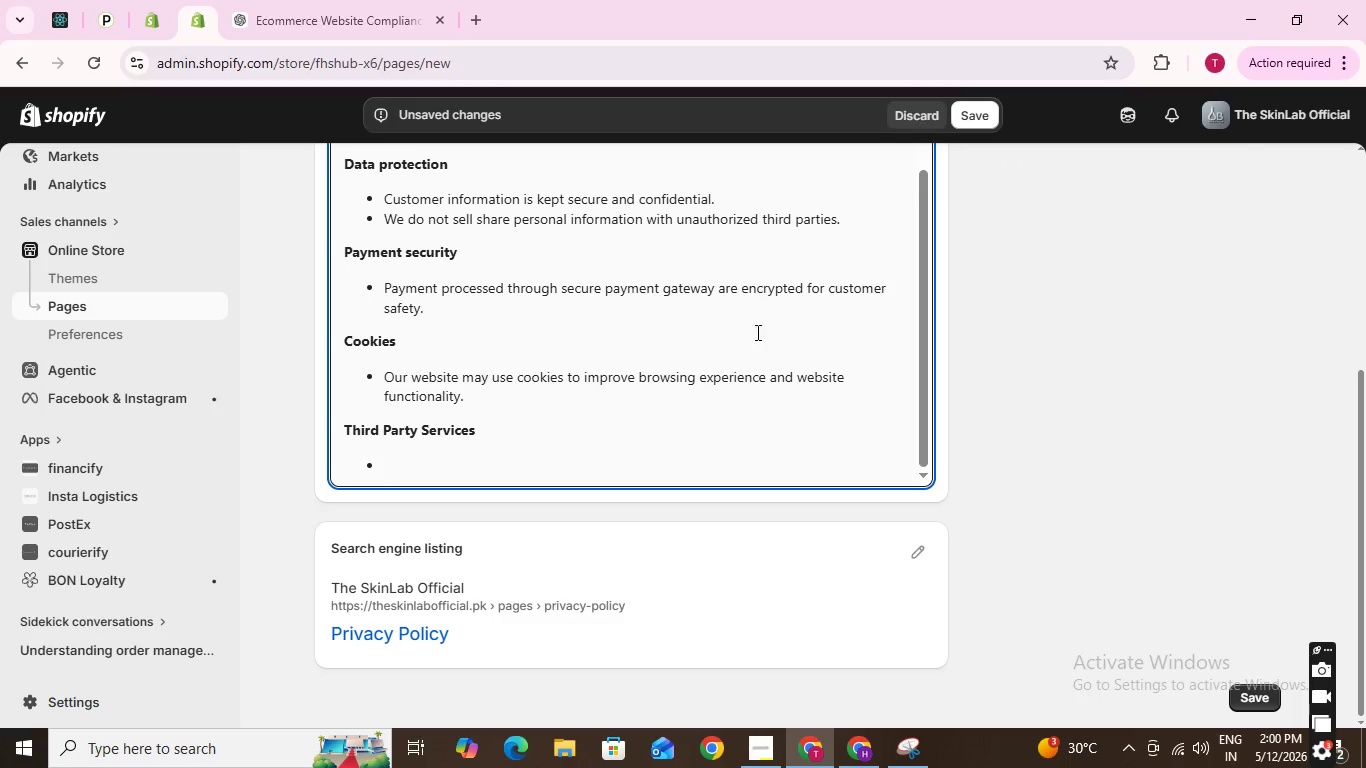 
scroll: coordinate [581, 354], scroll_direction: up, amount: 11.0
 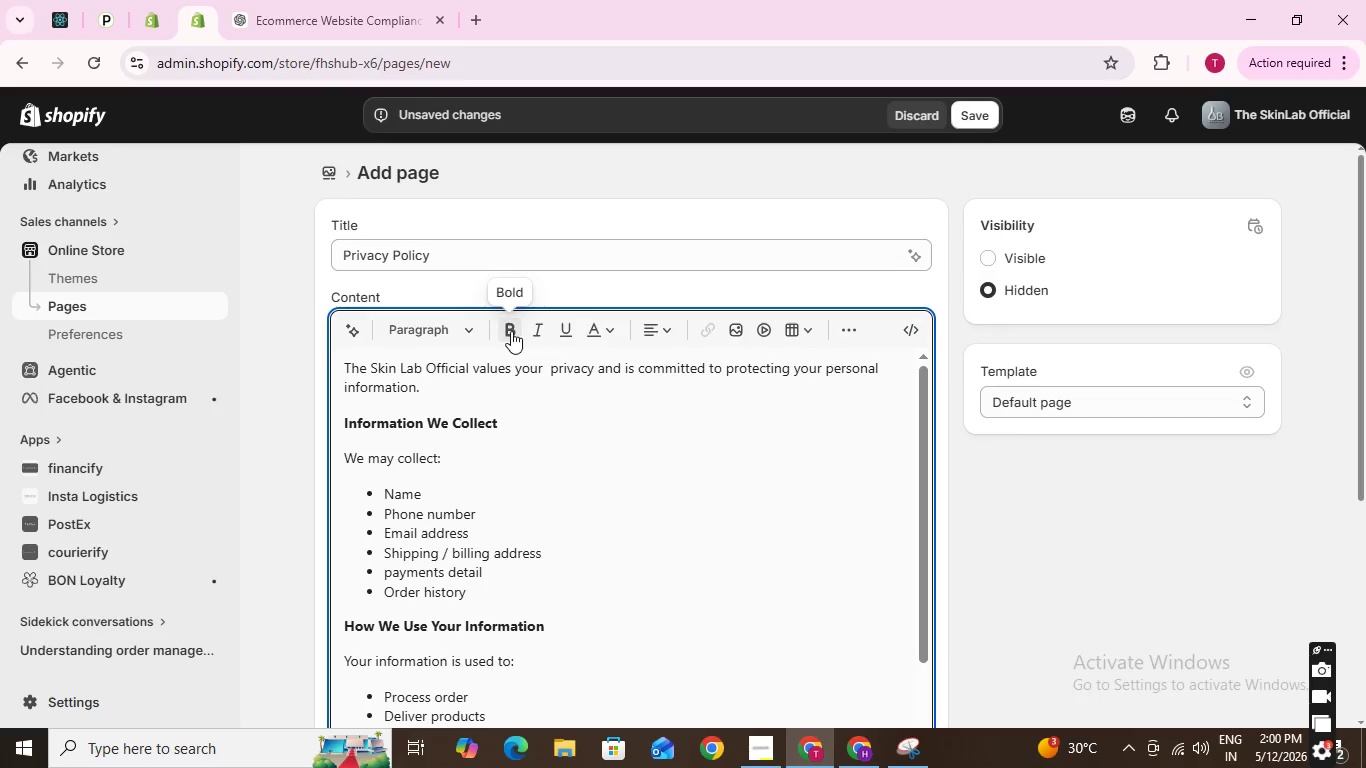 
left_click([510, 330])
 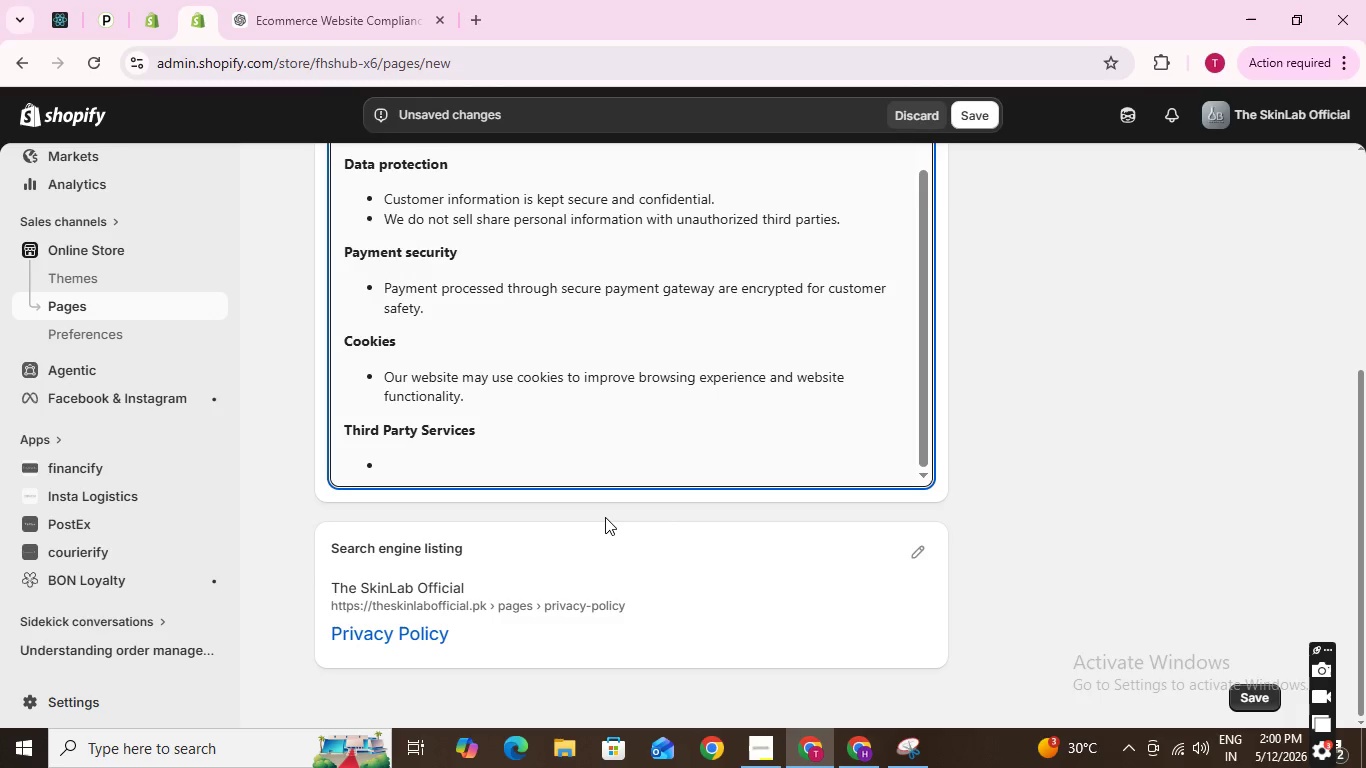 
wait(14.61)
 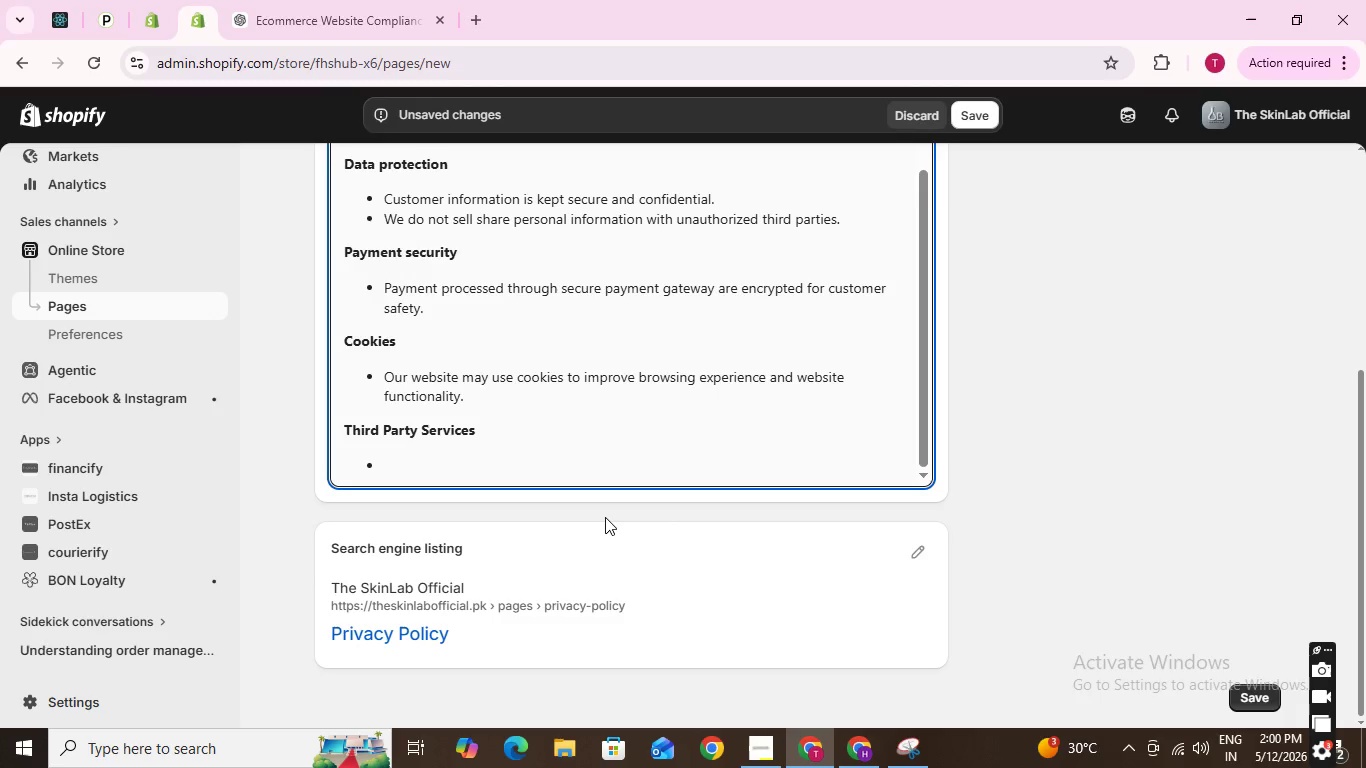 
type(Courior)
 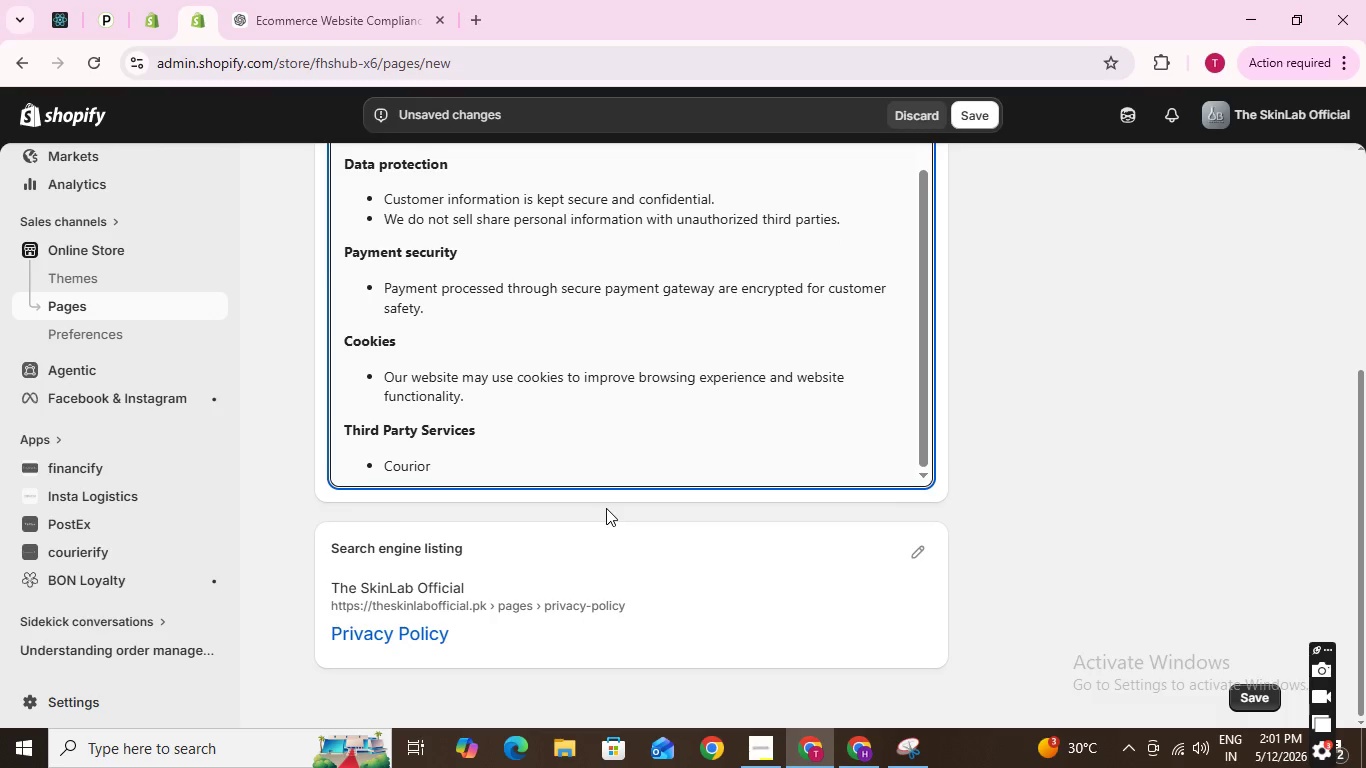 
wait(5.2)
 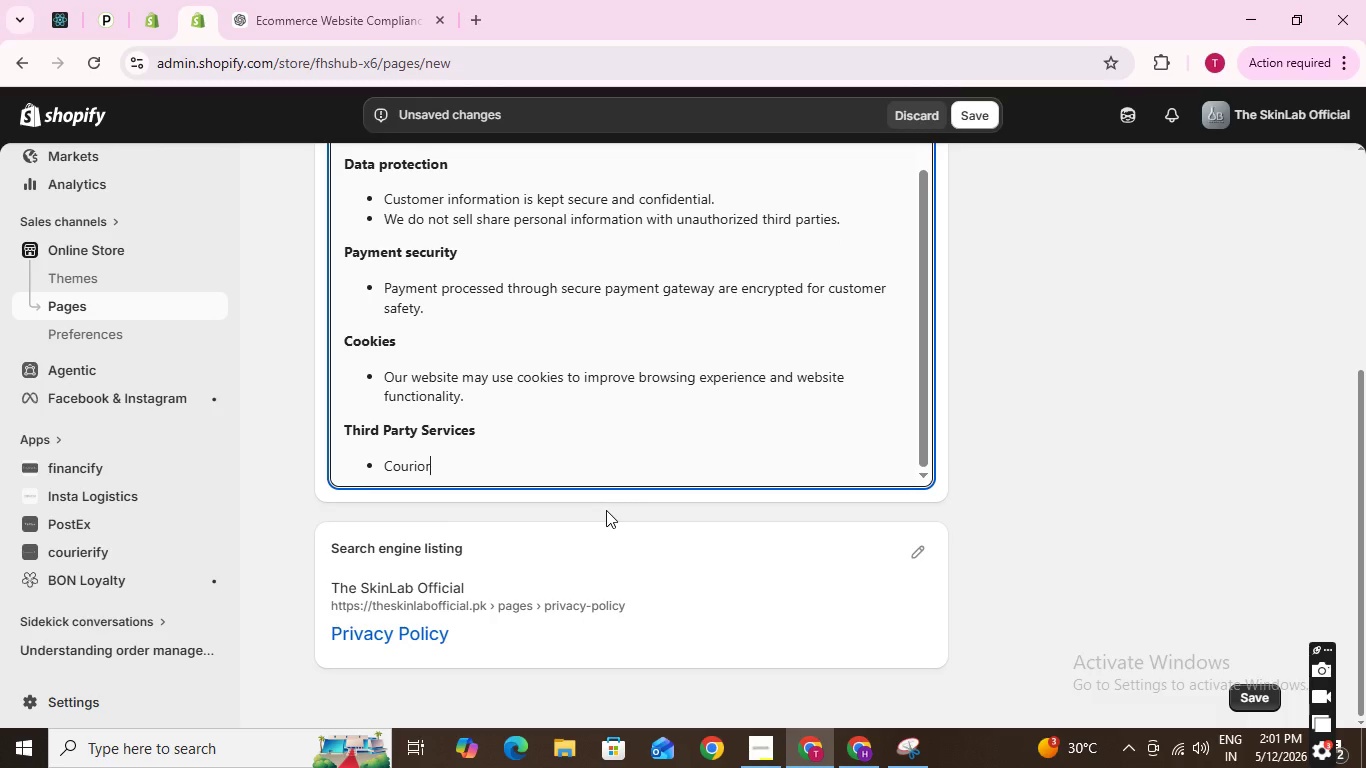 
key(Backspace)
key(Backspace)
type(er )
 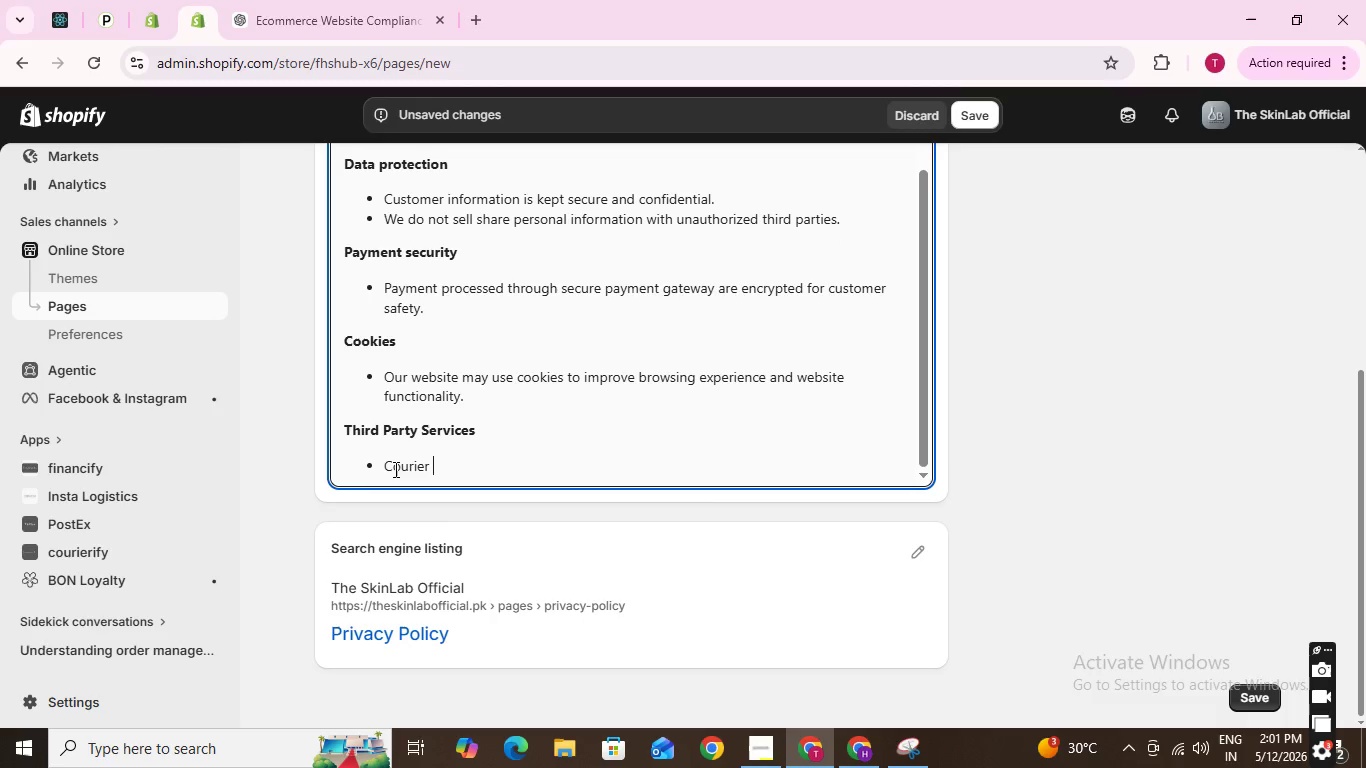 
type(compainies and payment )
 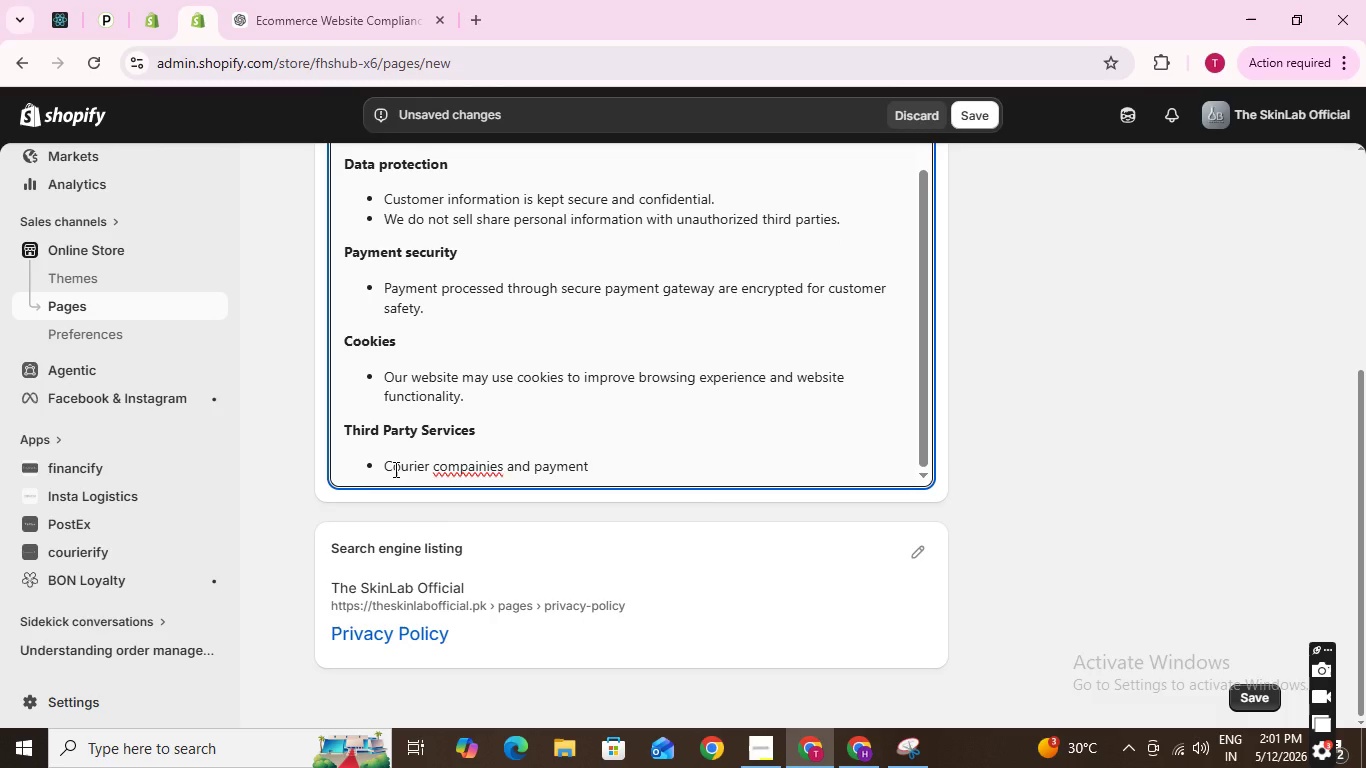 
key(ArrowLeft)
 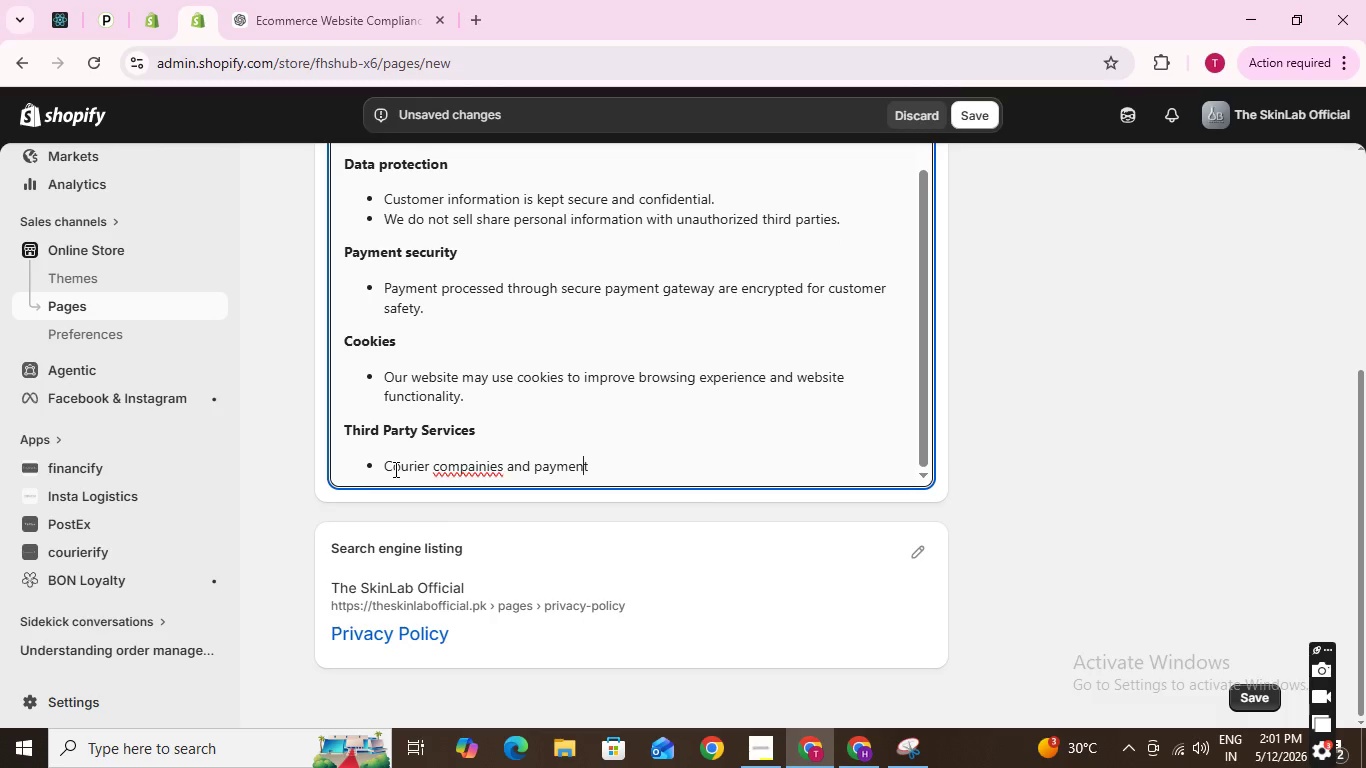 
key(ArrowLeft)
 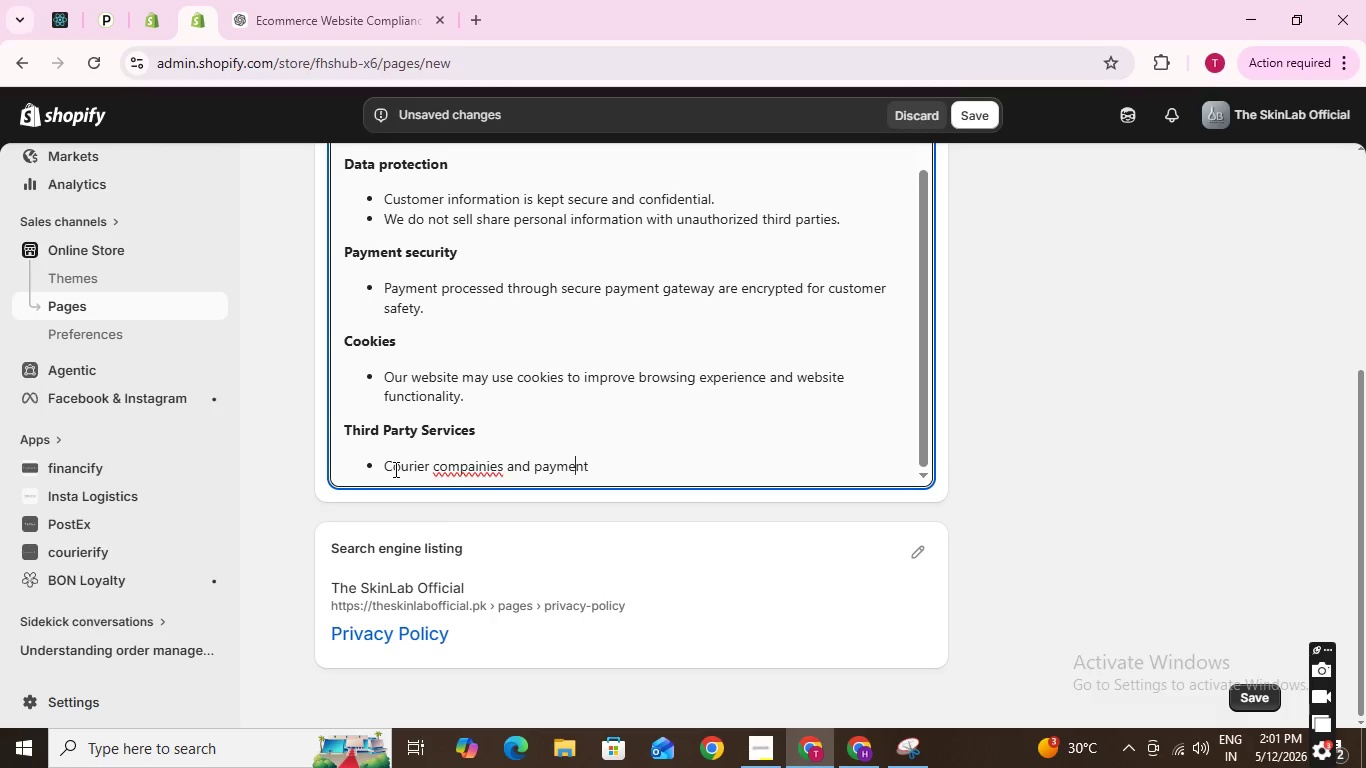 
hold_key(key=ArrowLeft, duration=0.62)
 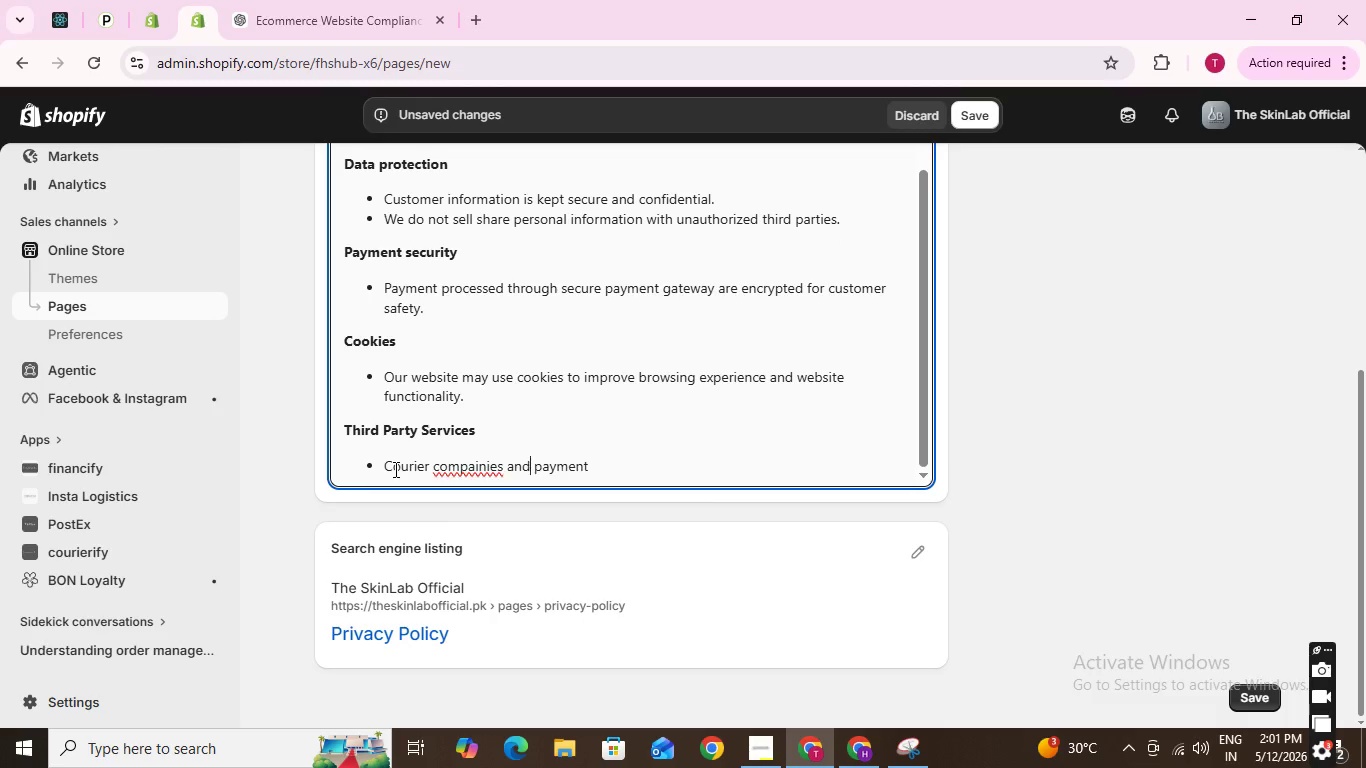 
key(ArrowLeft)
 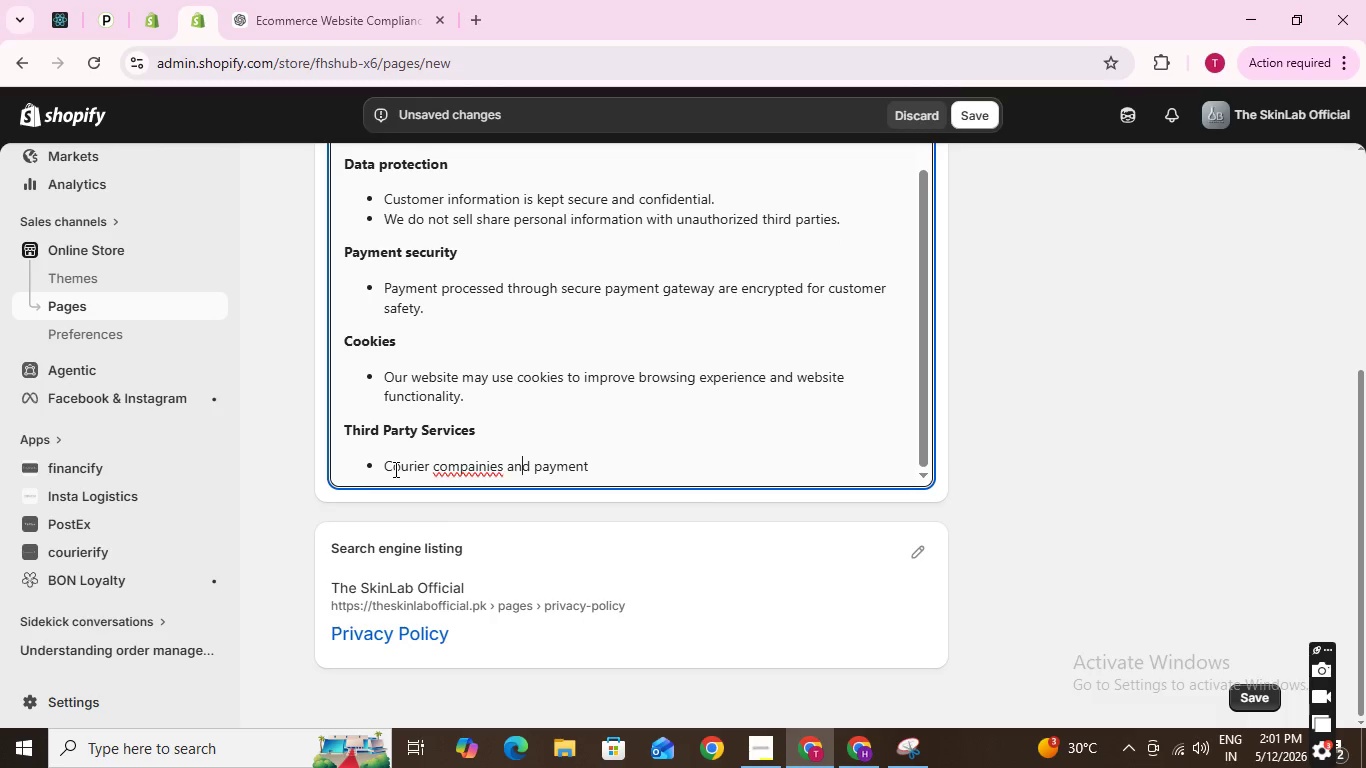 
key(ArrowLeft)
 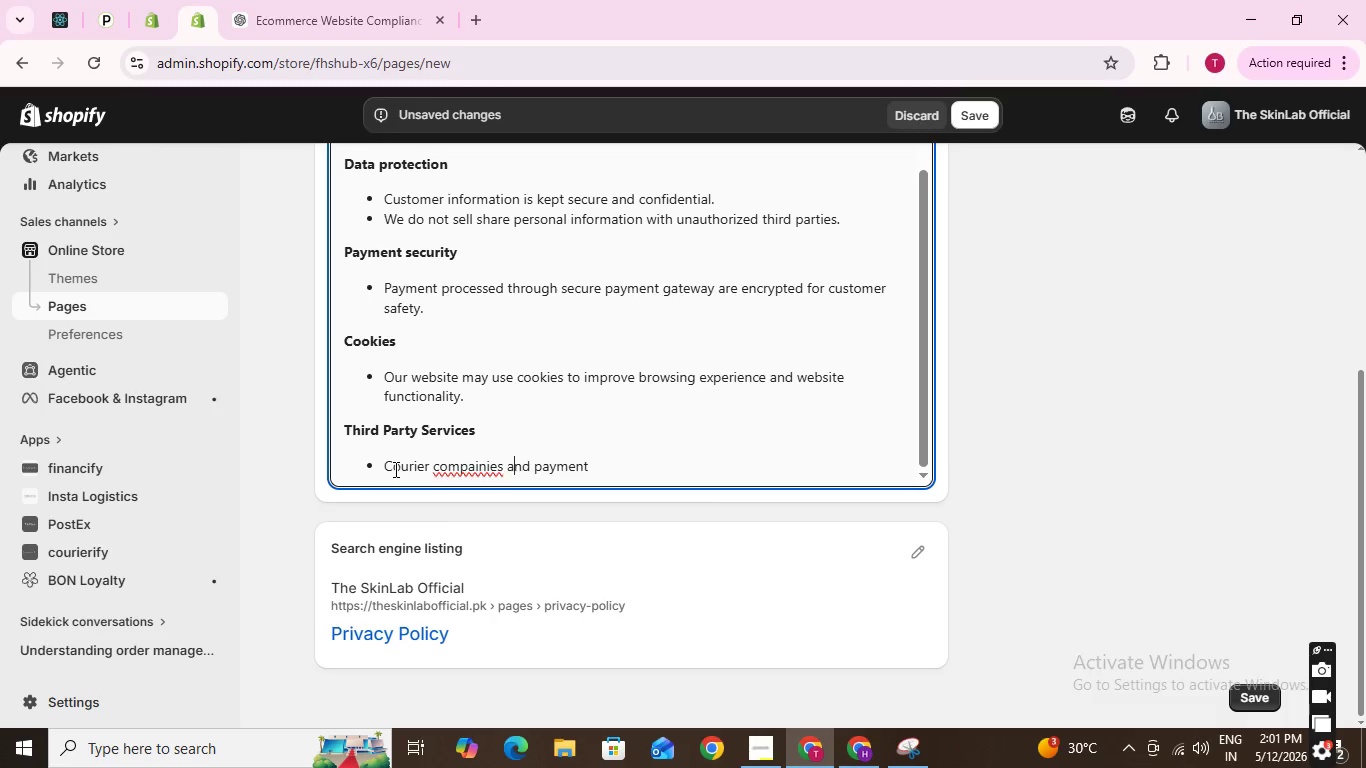 
key(ArrowLeft)
 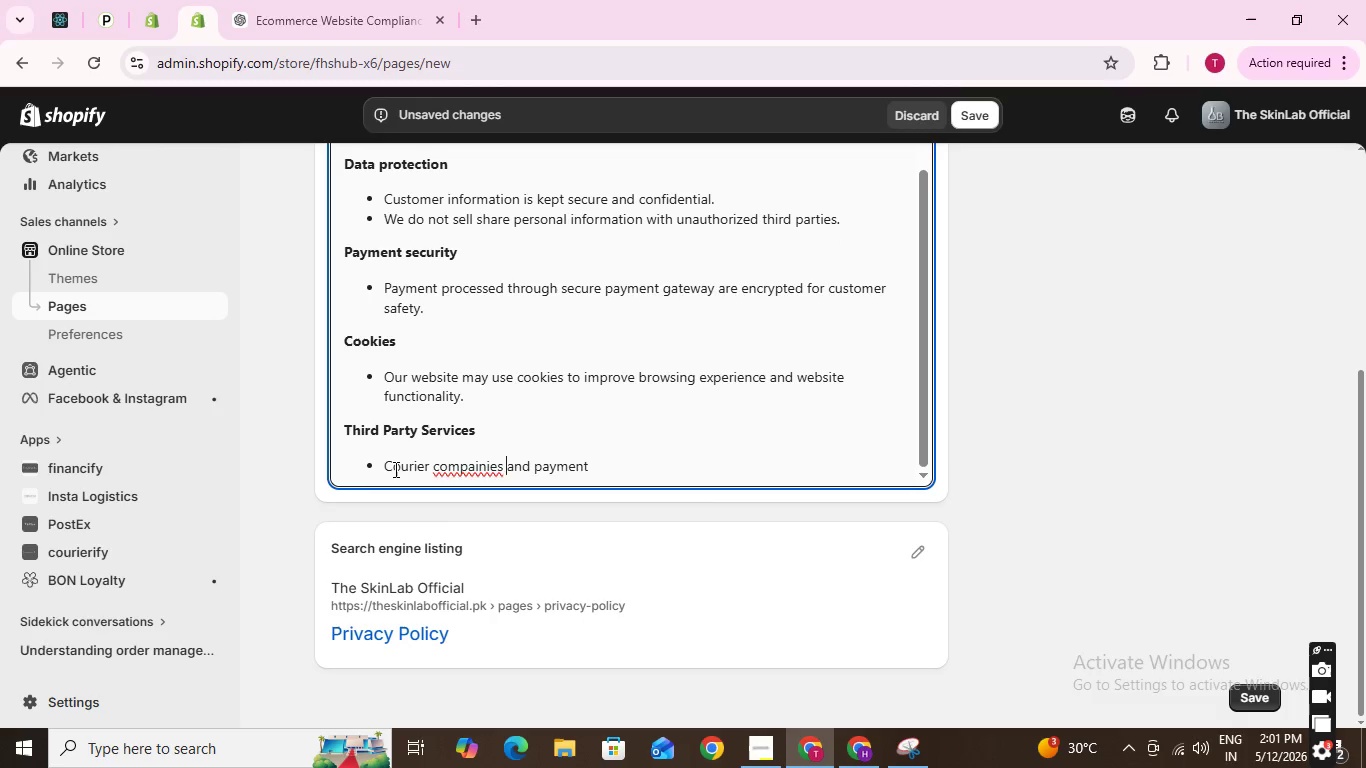 
key(ArrowLeft)
 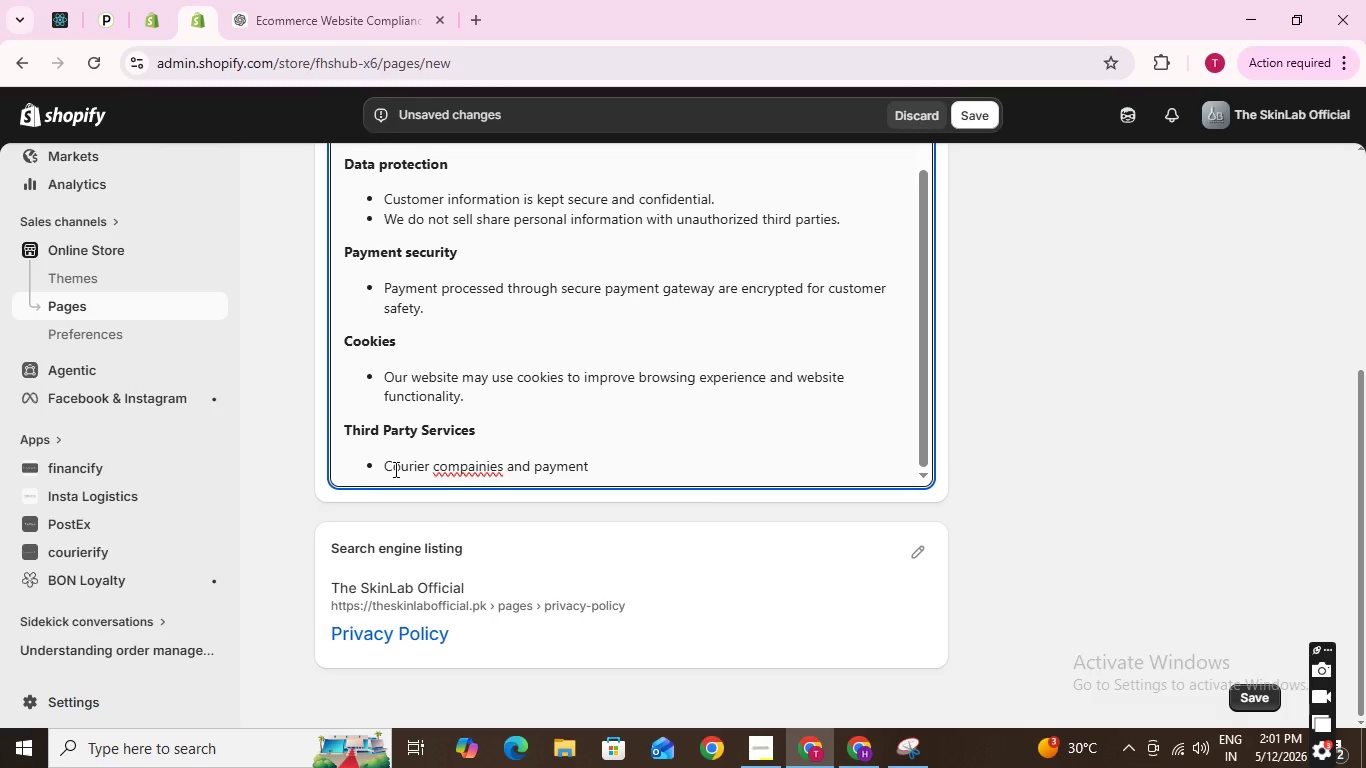 
key(ArrowLeft)
 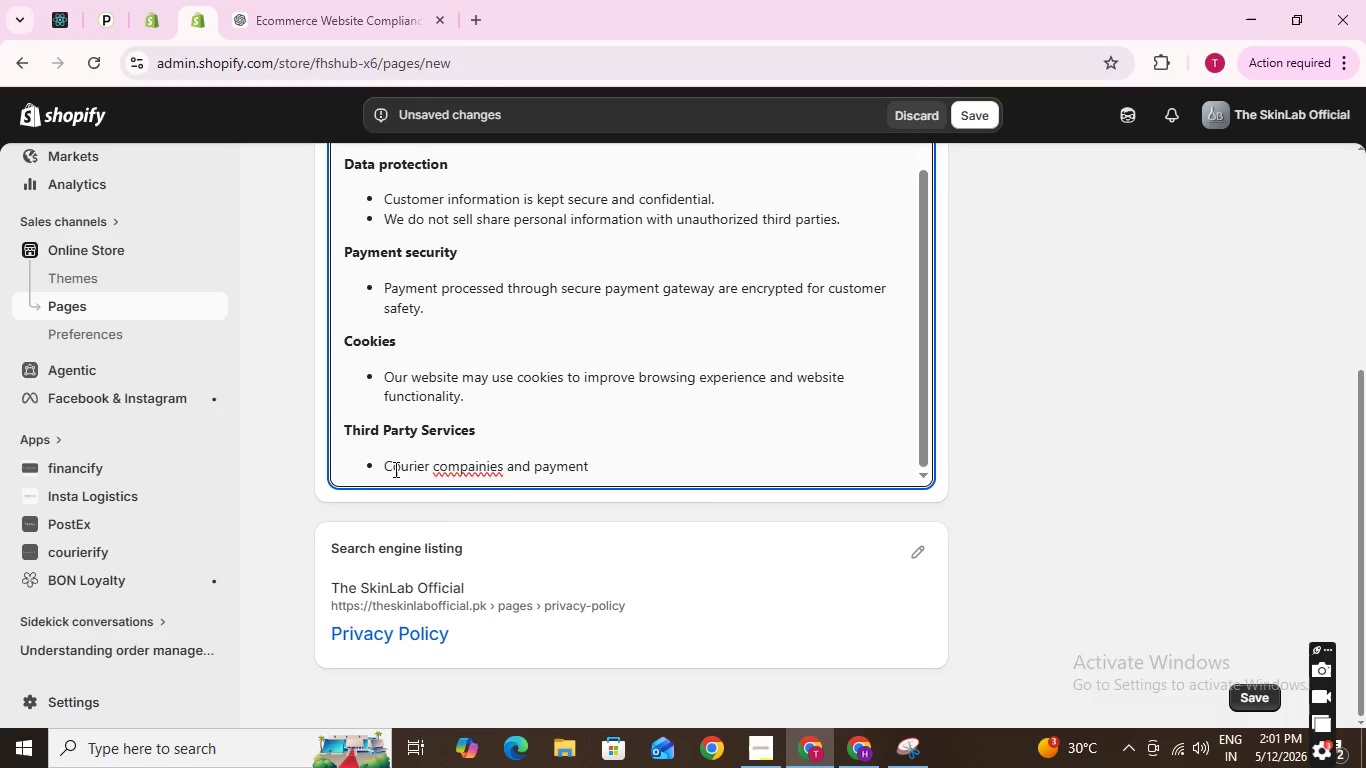 
key(ArrowLeft)
 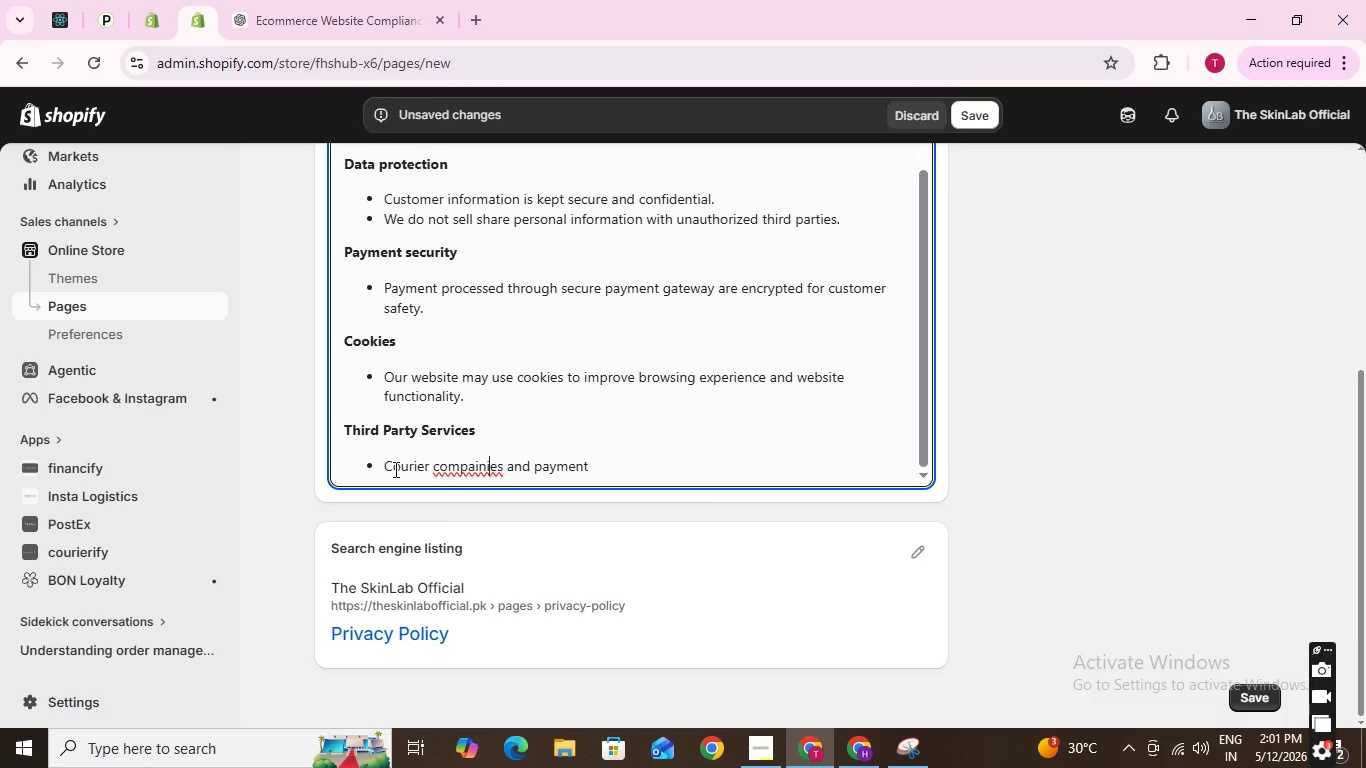 
key(ArrowLeft)
 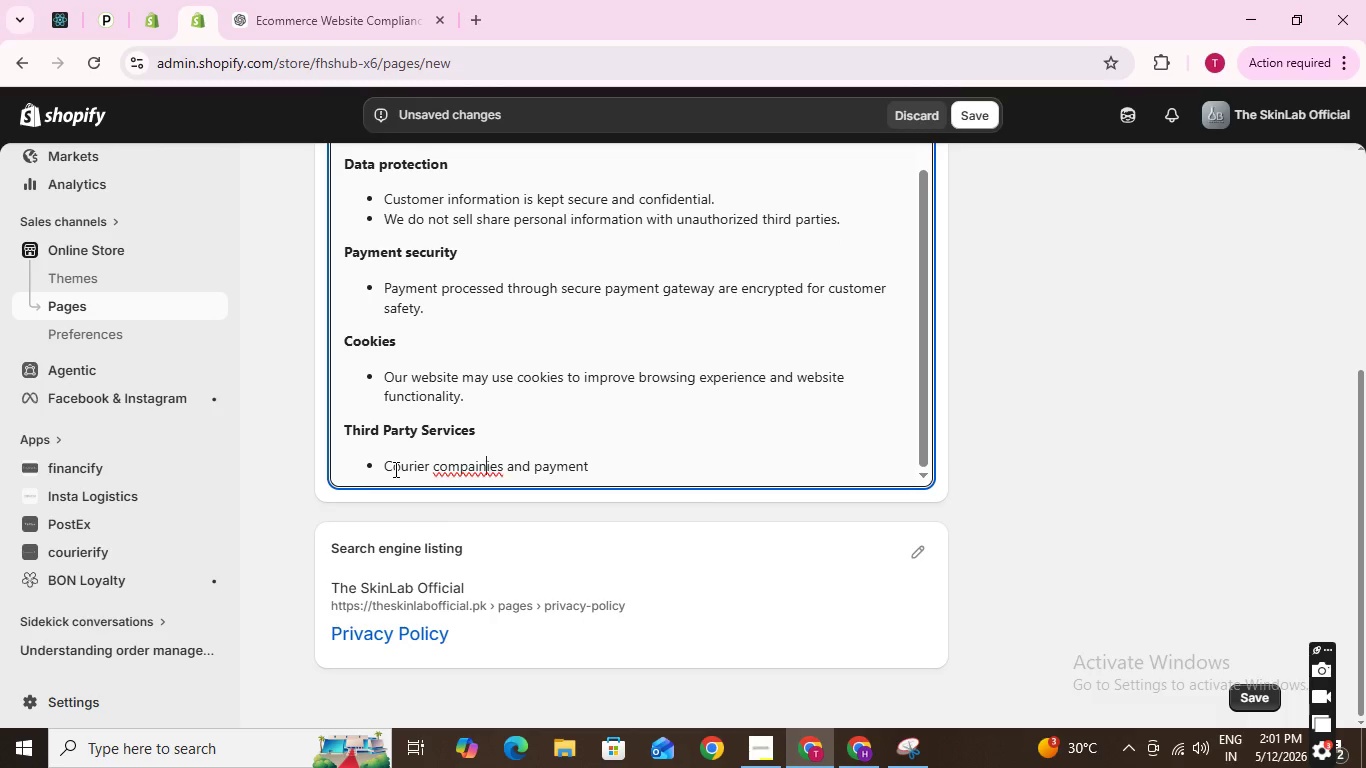 
key(ArrowLeft)
 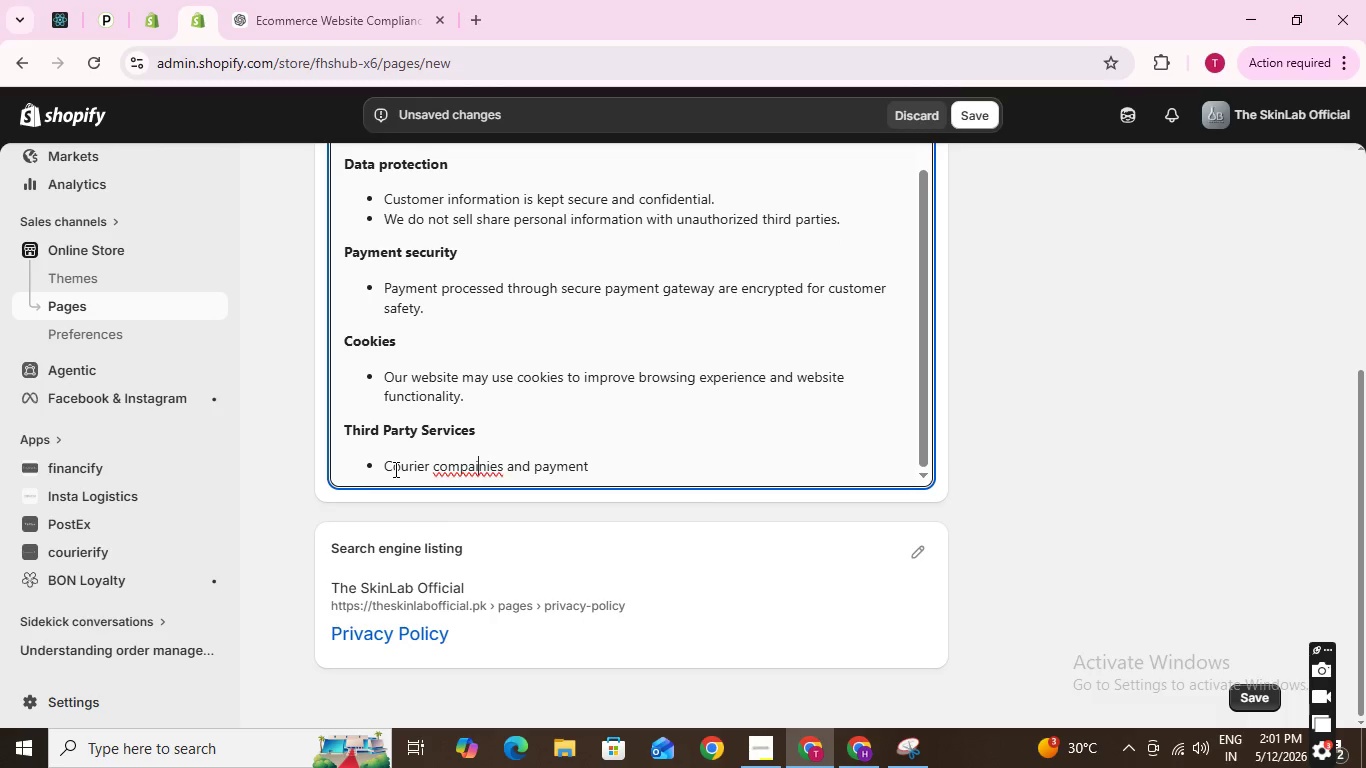 
key(ArrowLeft)
 